 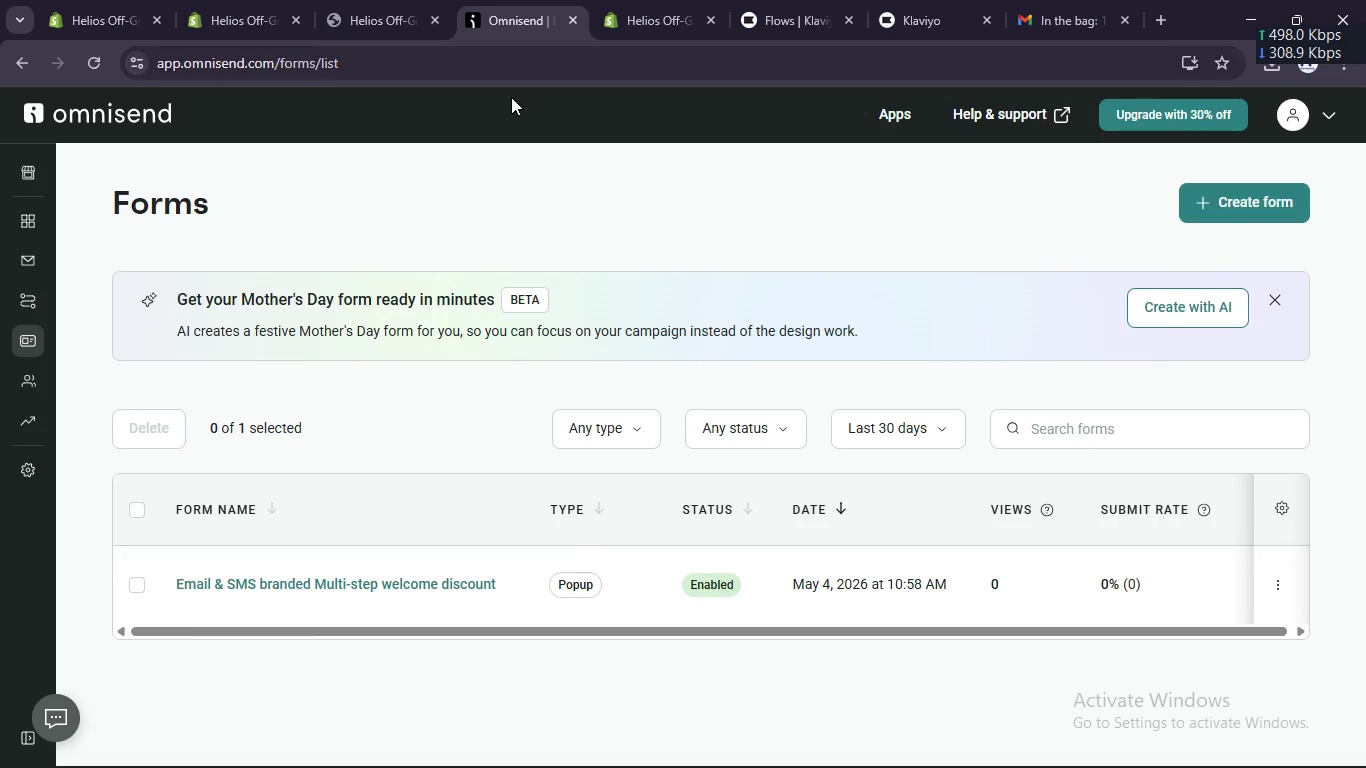 
left_click([213, 5])
 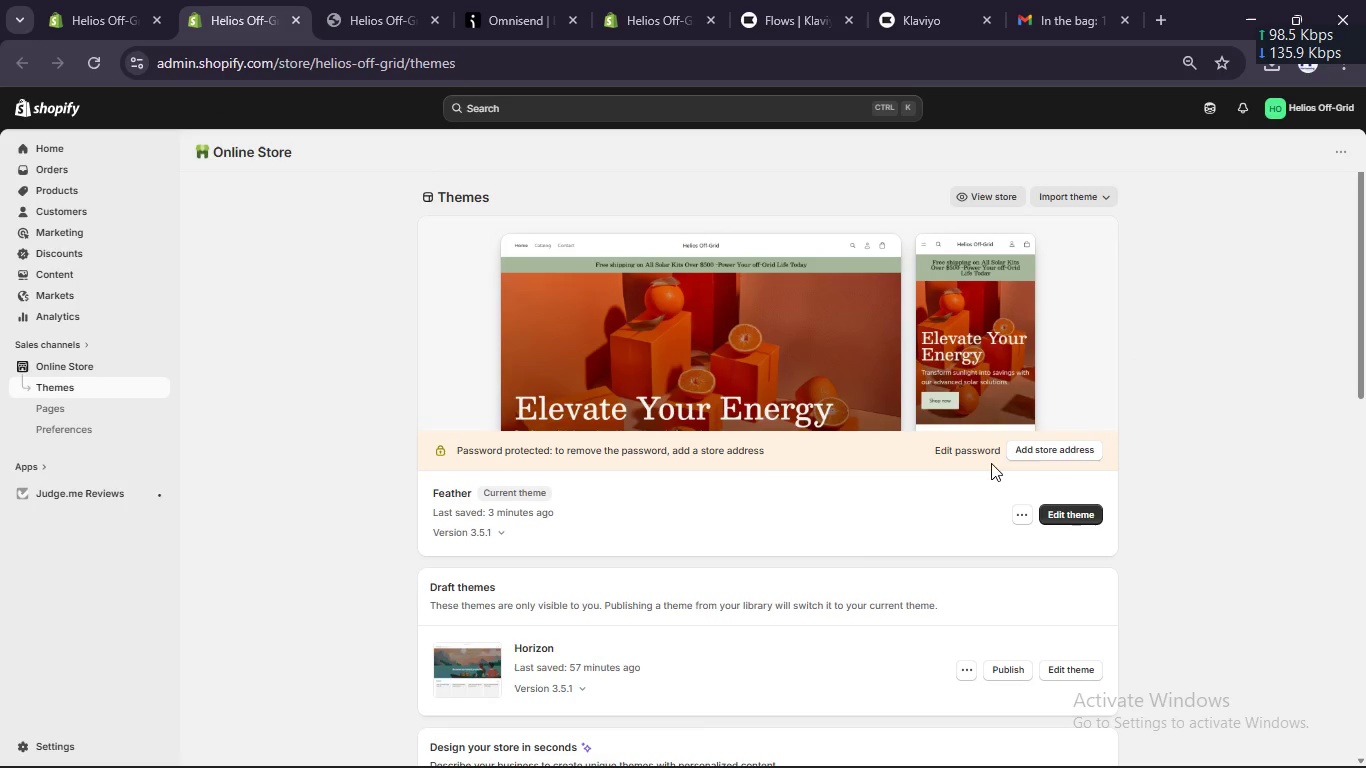 
left_click([1029, 449])
 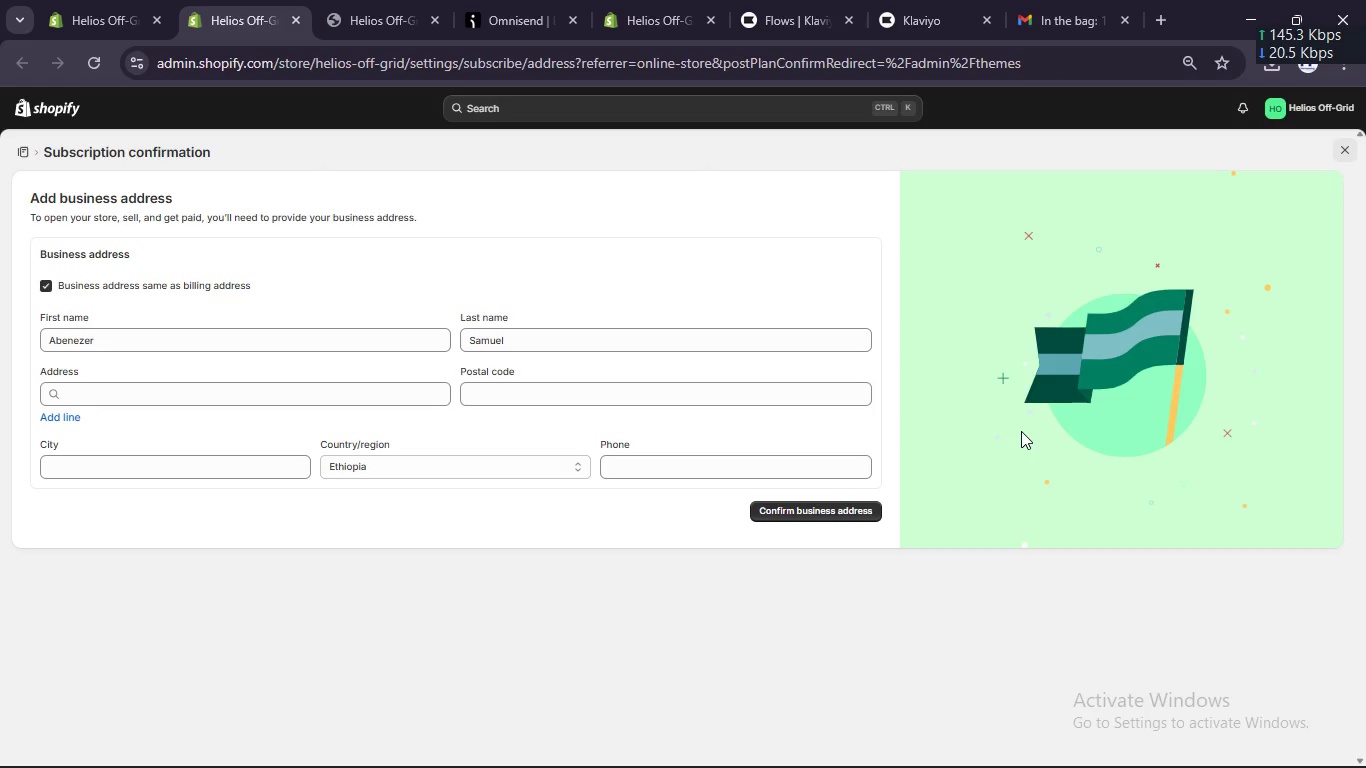 
wait(6.8)
 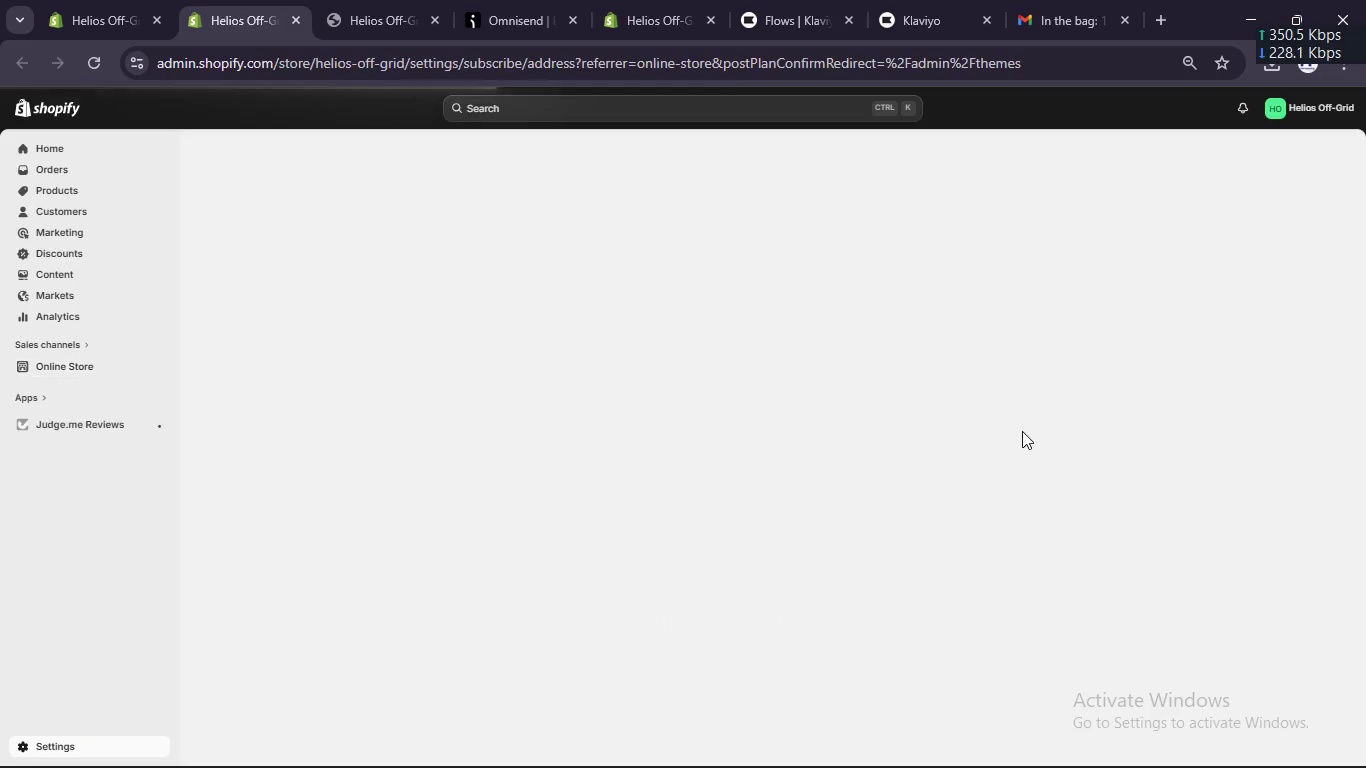 
left_click([622, 396])
 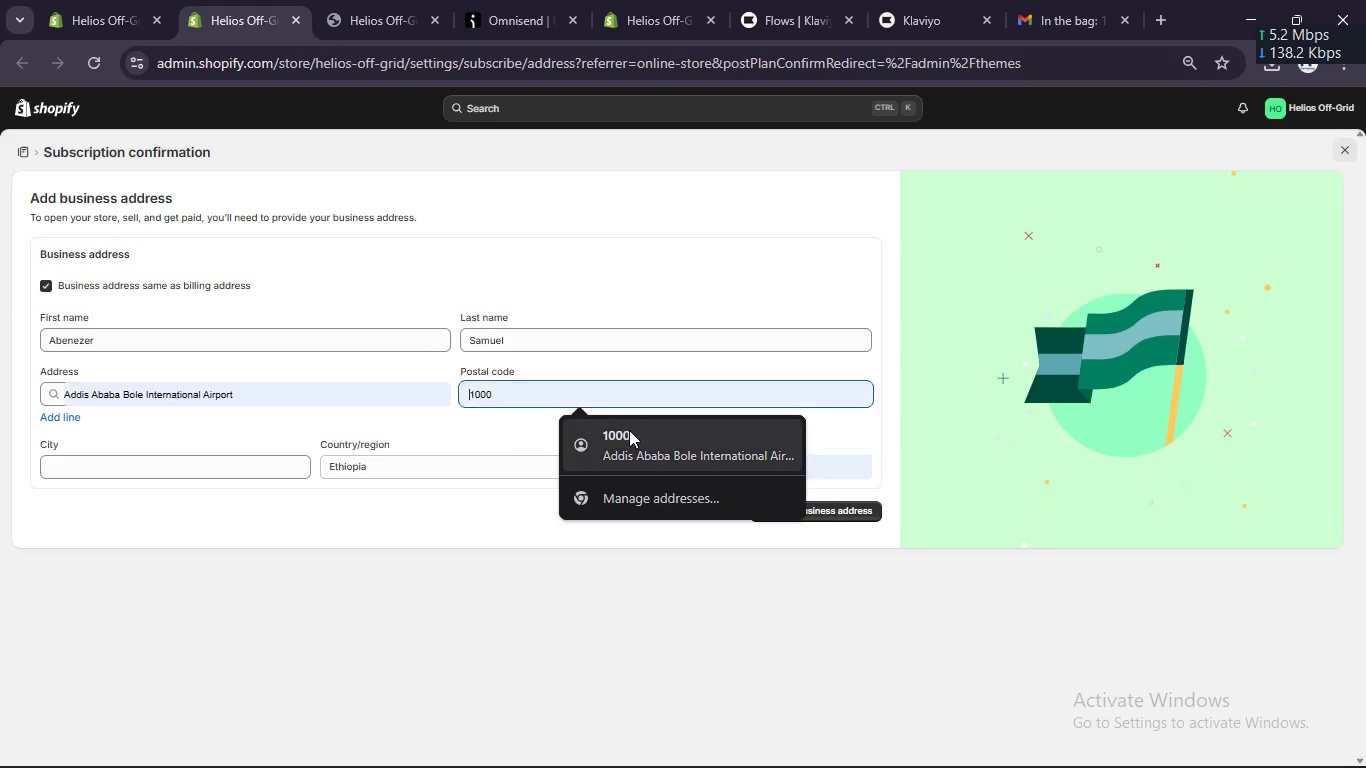 
left_click([629, 432])
 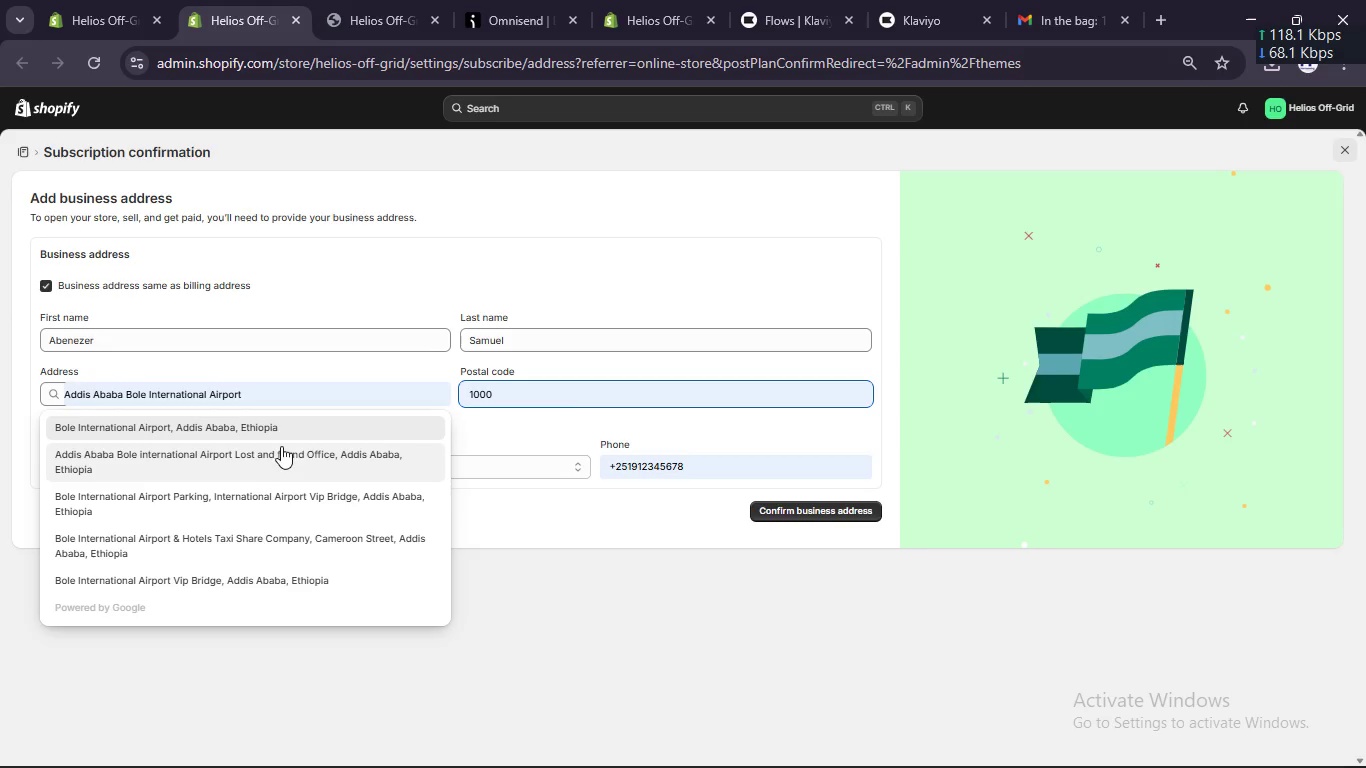 
left_click([281, 446])
 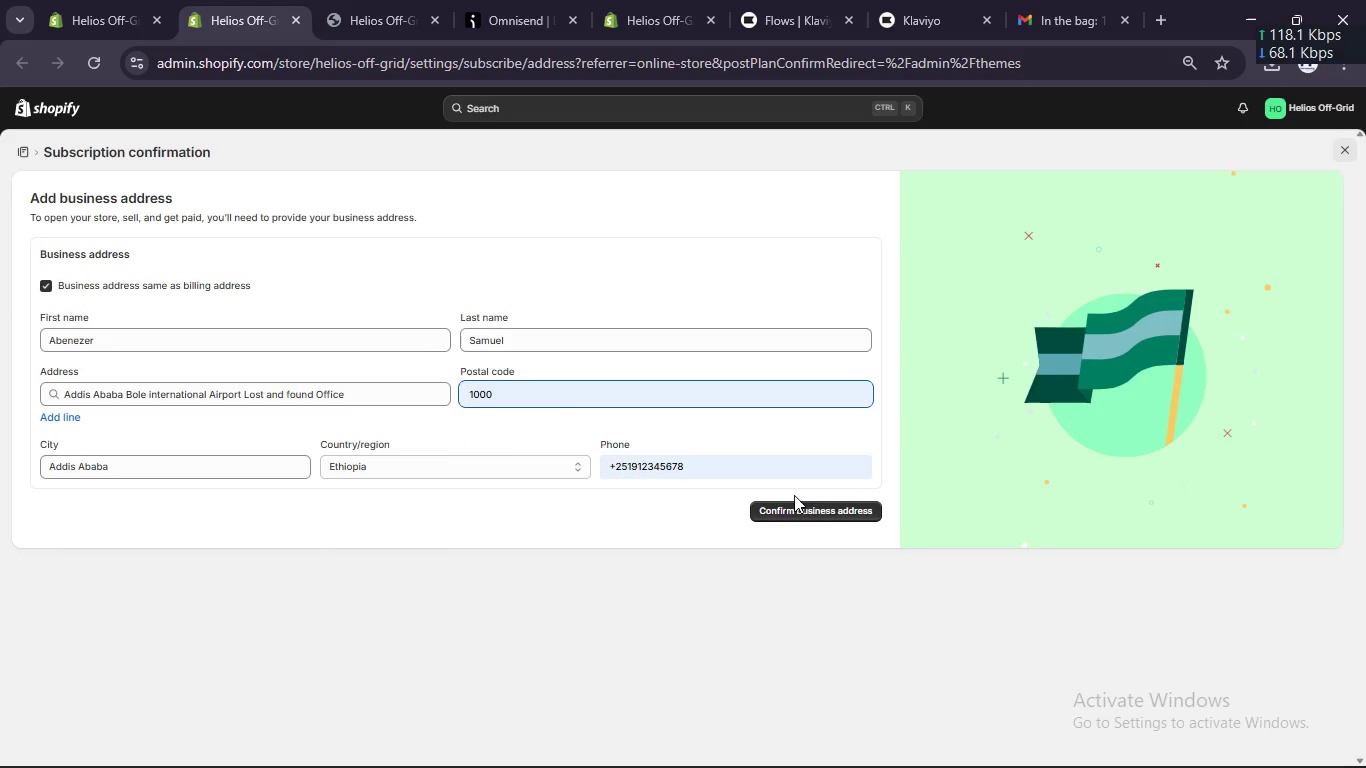 
left_click([797, 508])
 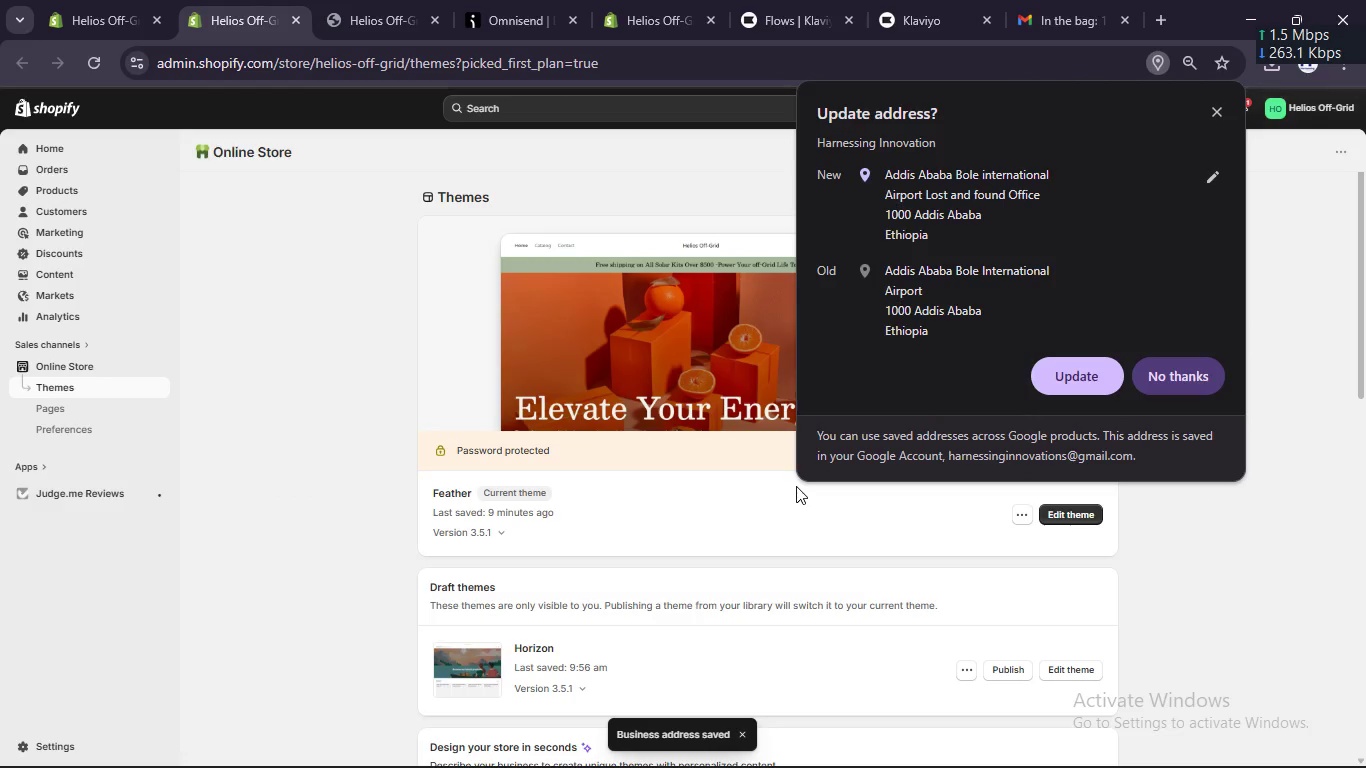 
wait(11.7)
 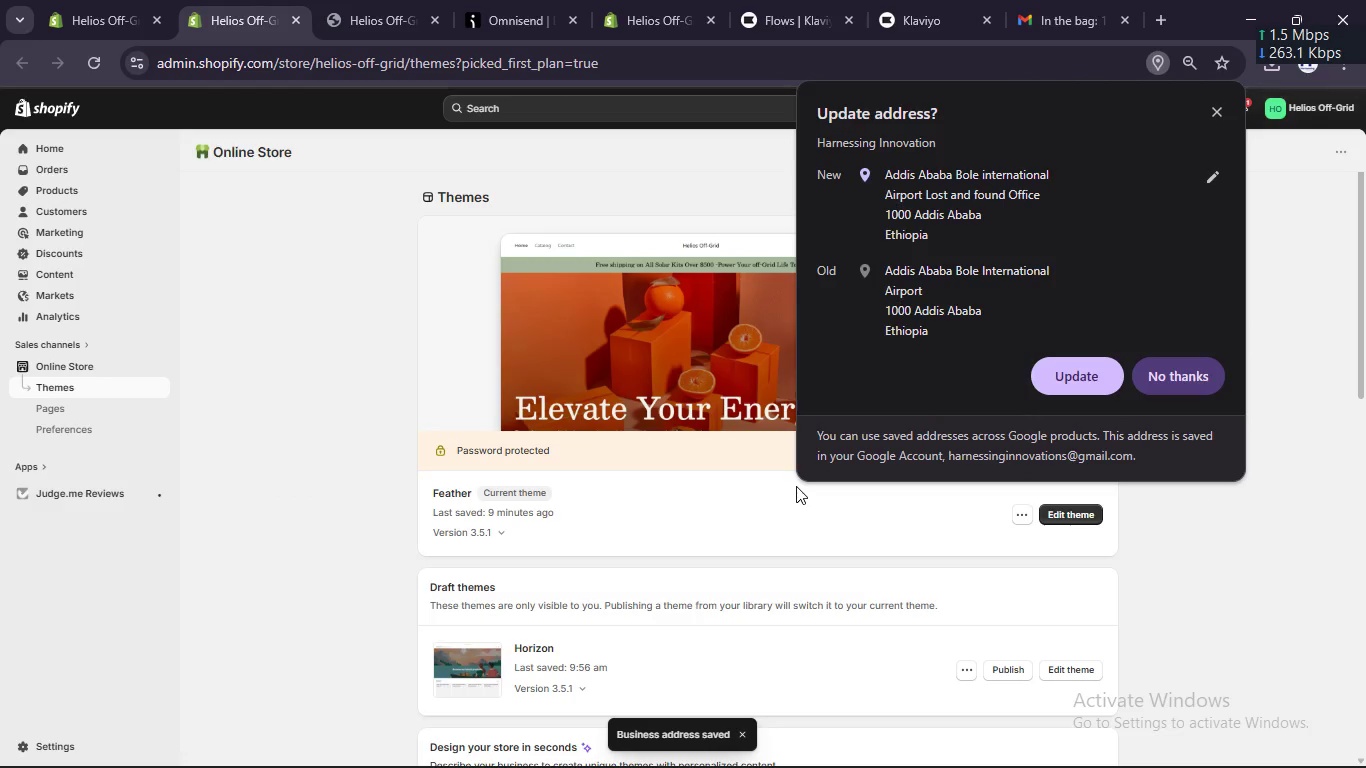 
left_click([1182, 375])
 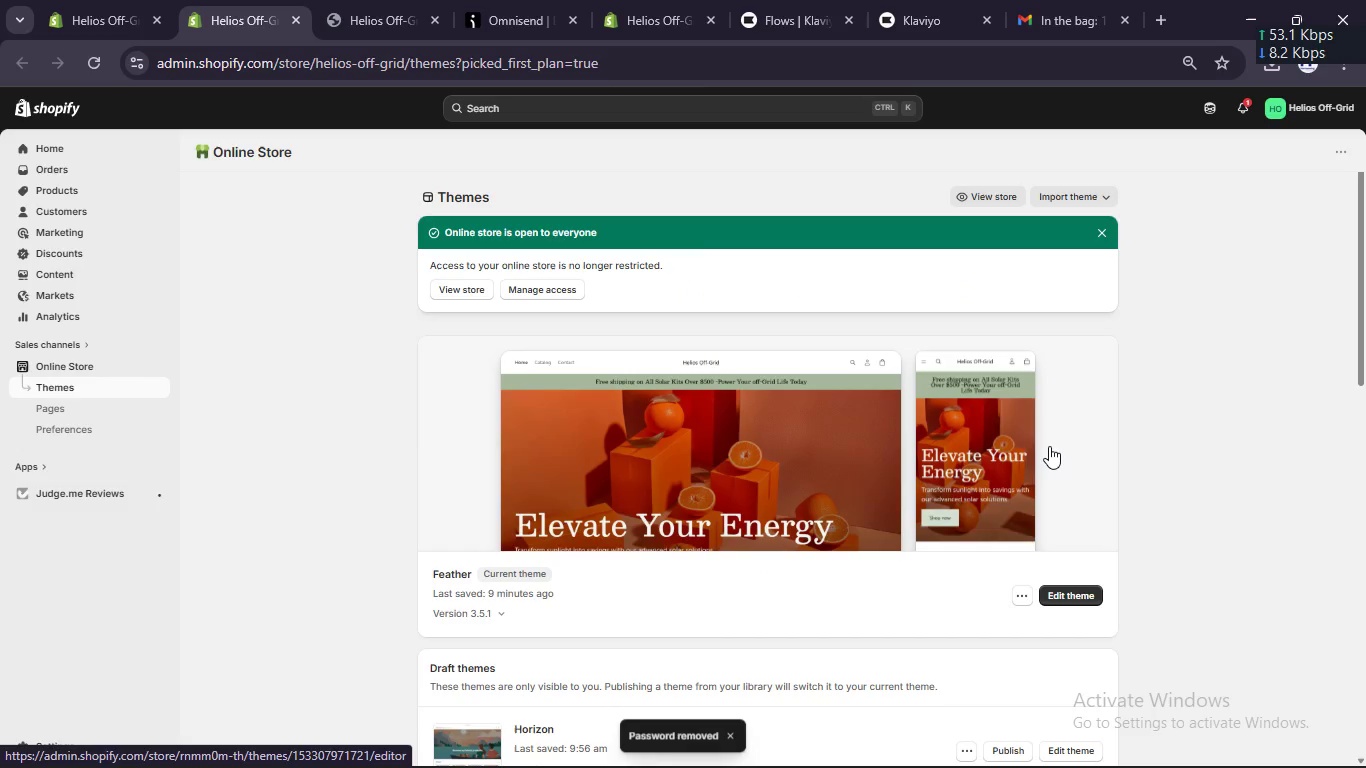 
left_click([233, 4])
 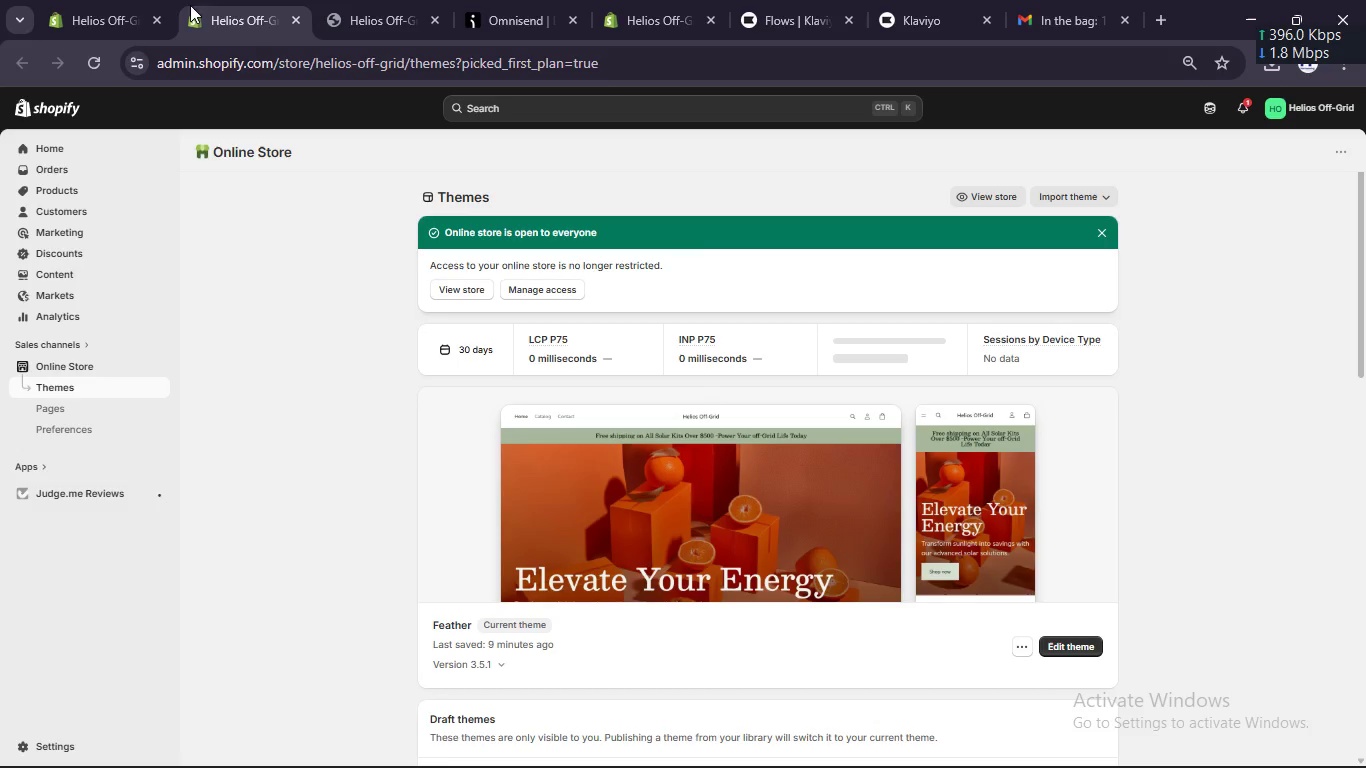 
left_click([118, 2])
 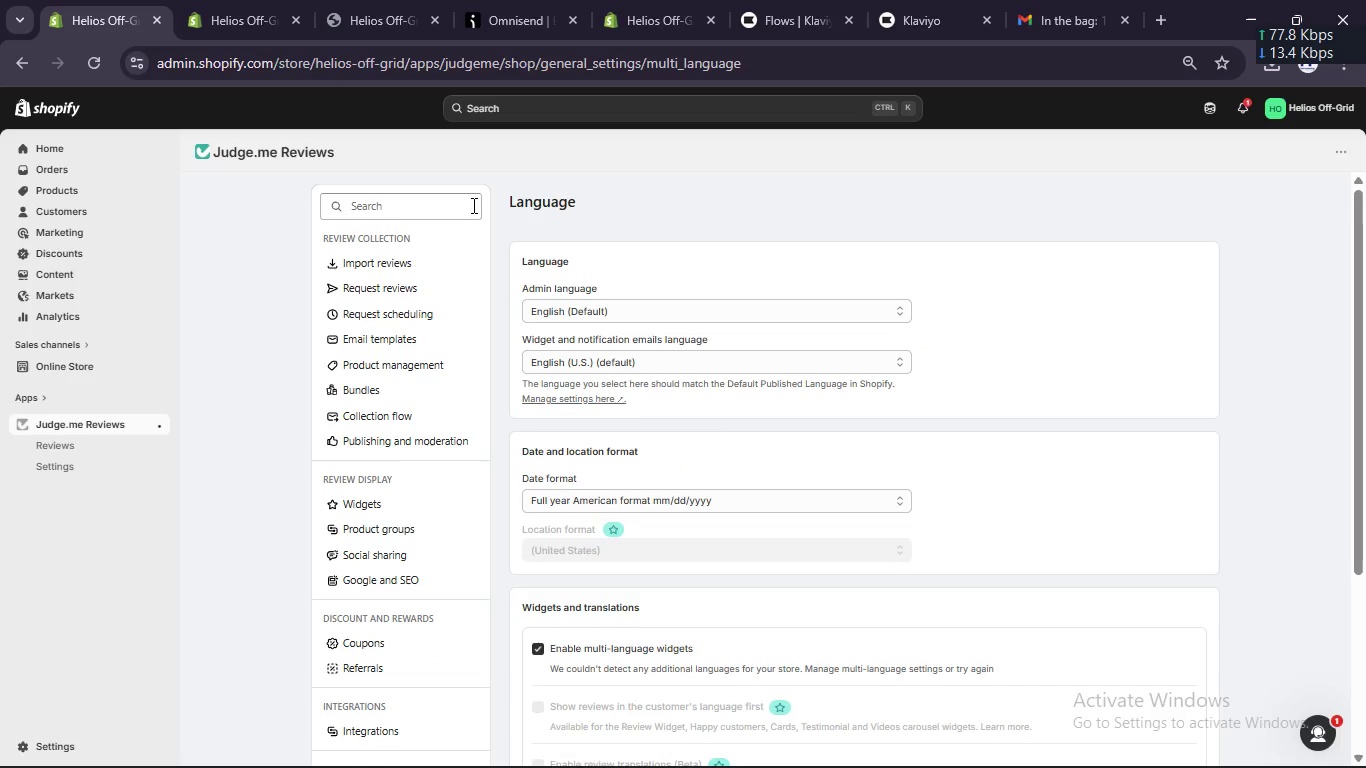 
scroll: coordinate [368, 345], scroll_direction: down, amount: 3.0
 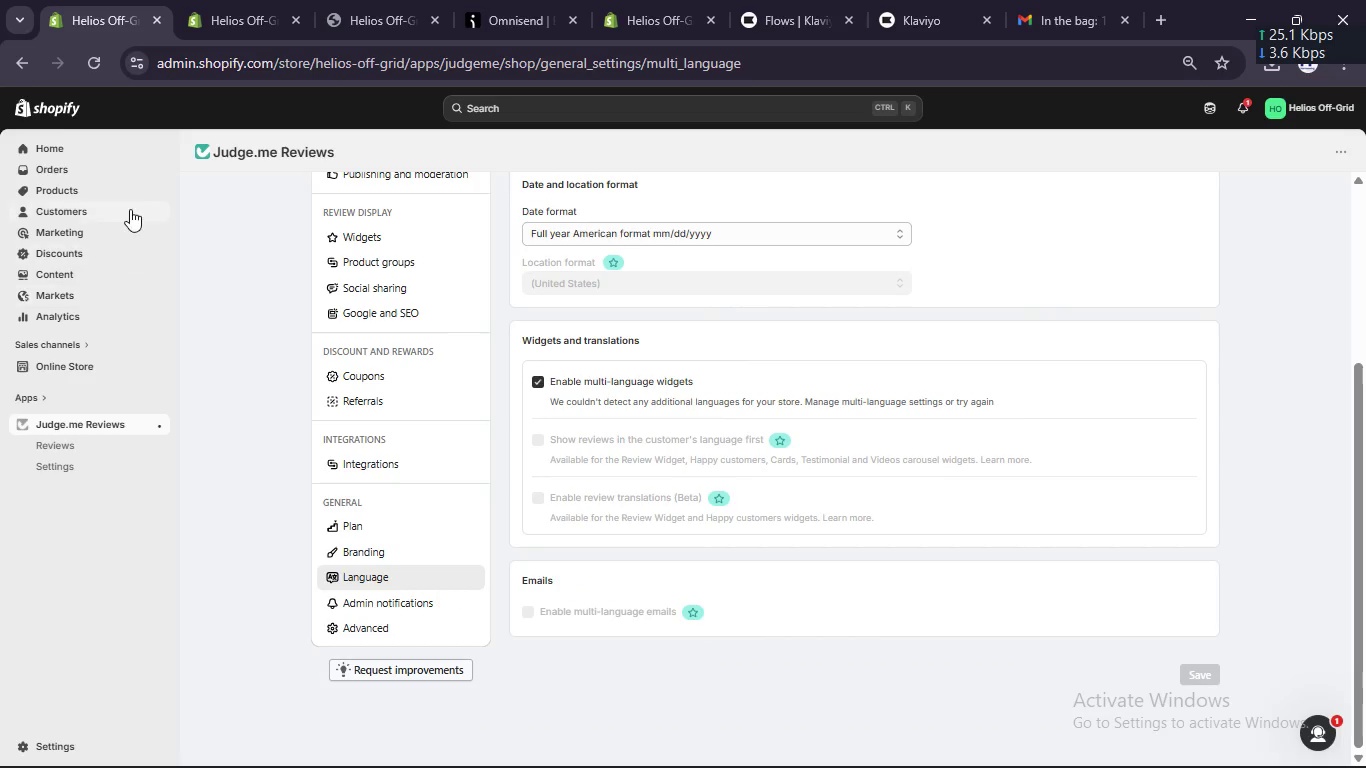 
left_click([122, 153])
 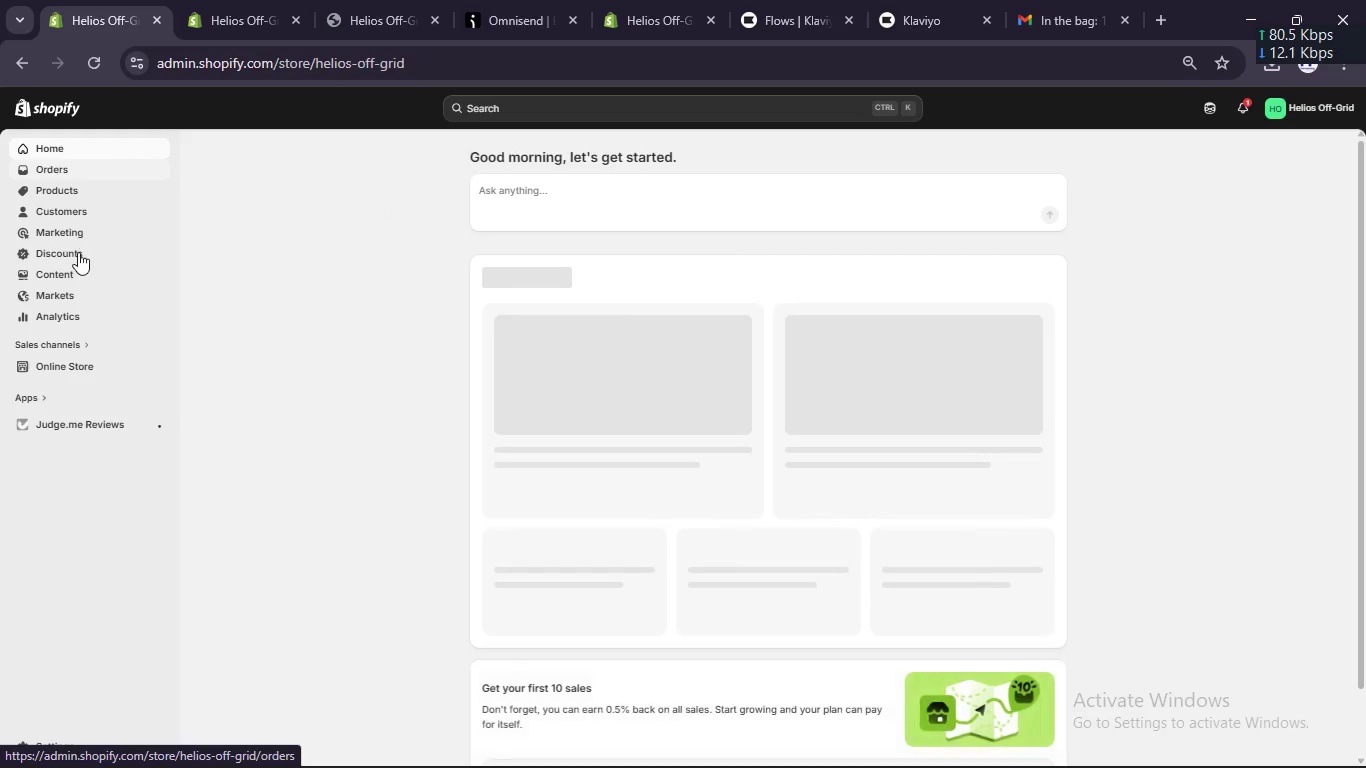 
left_click([74, 196])
 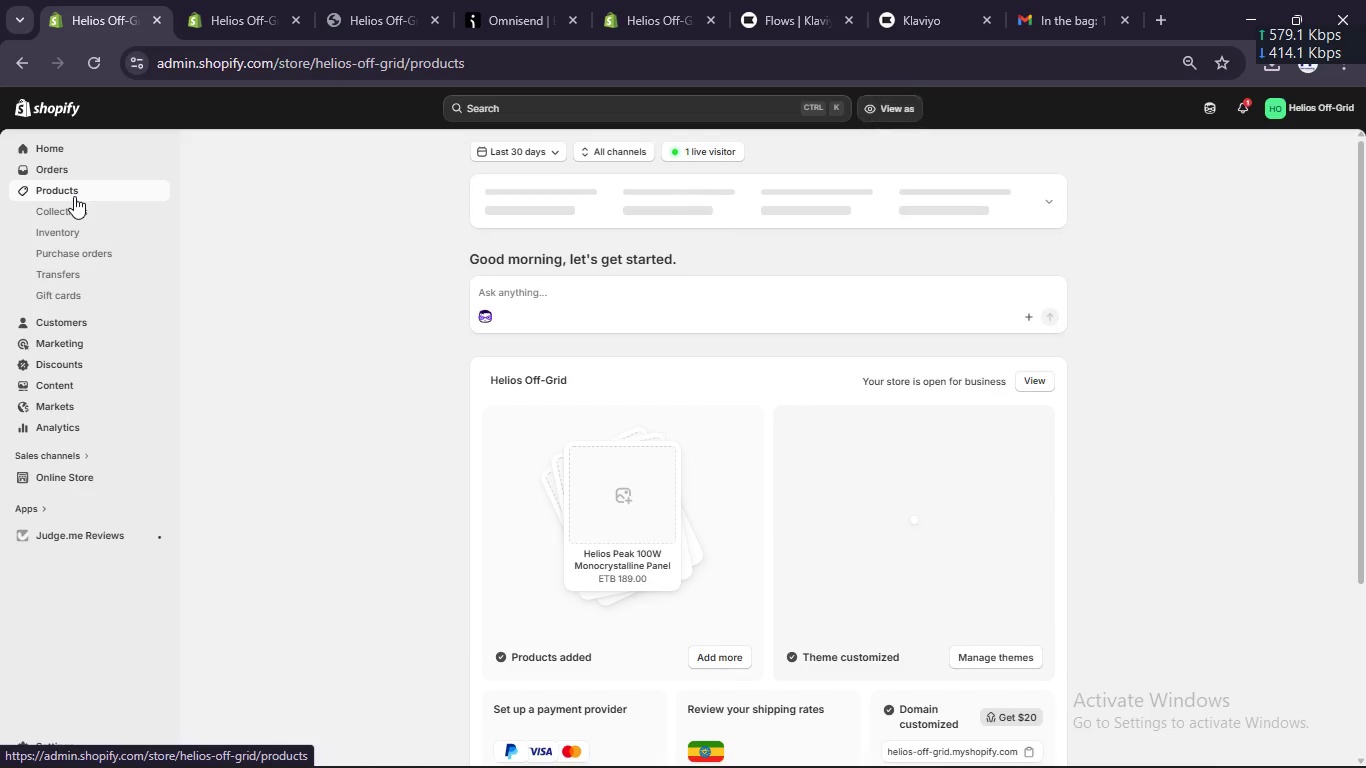 
mouse_move([105, 209])
 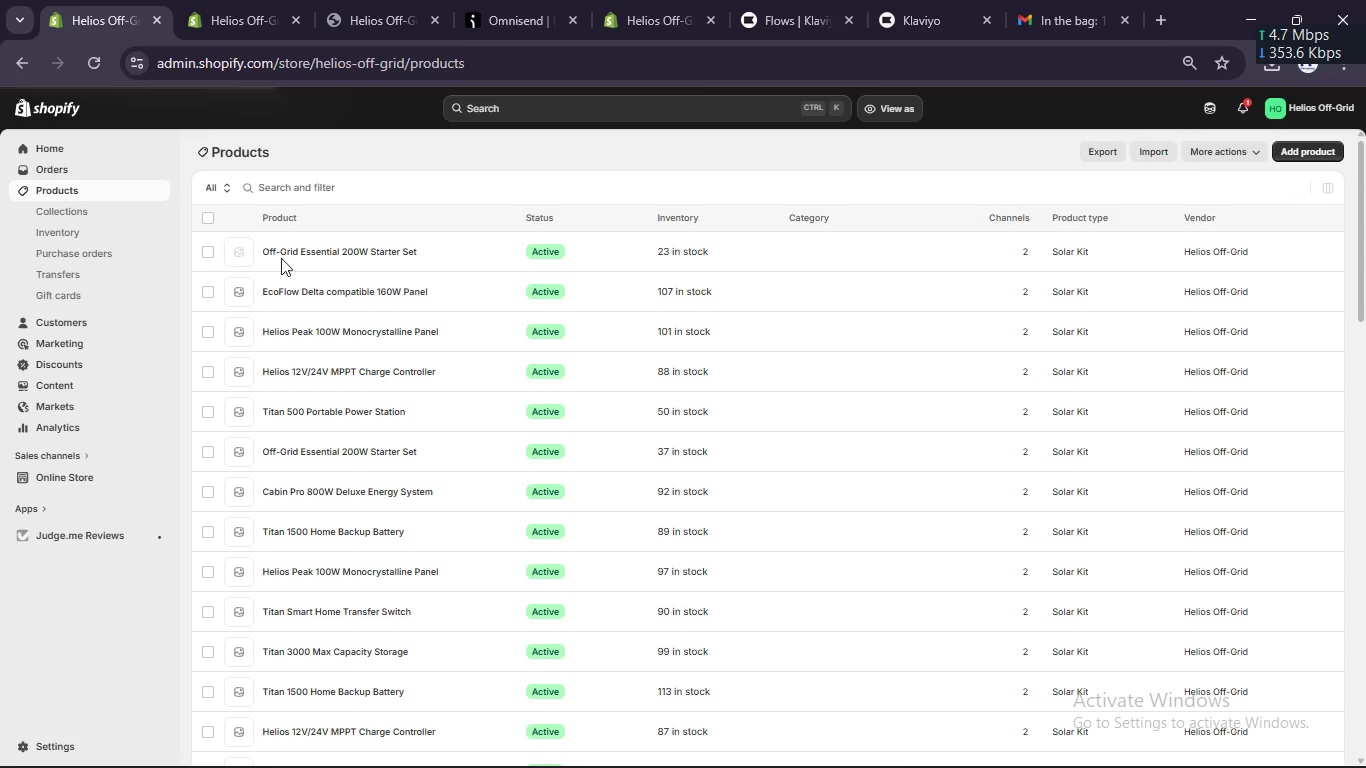 
scroll: coordinate [948, 255], scroll_direction: up, amount: 9.0
 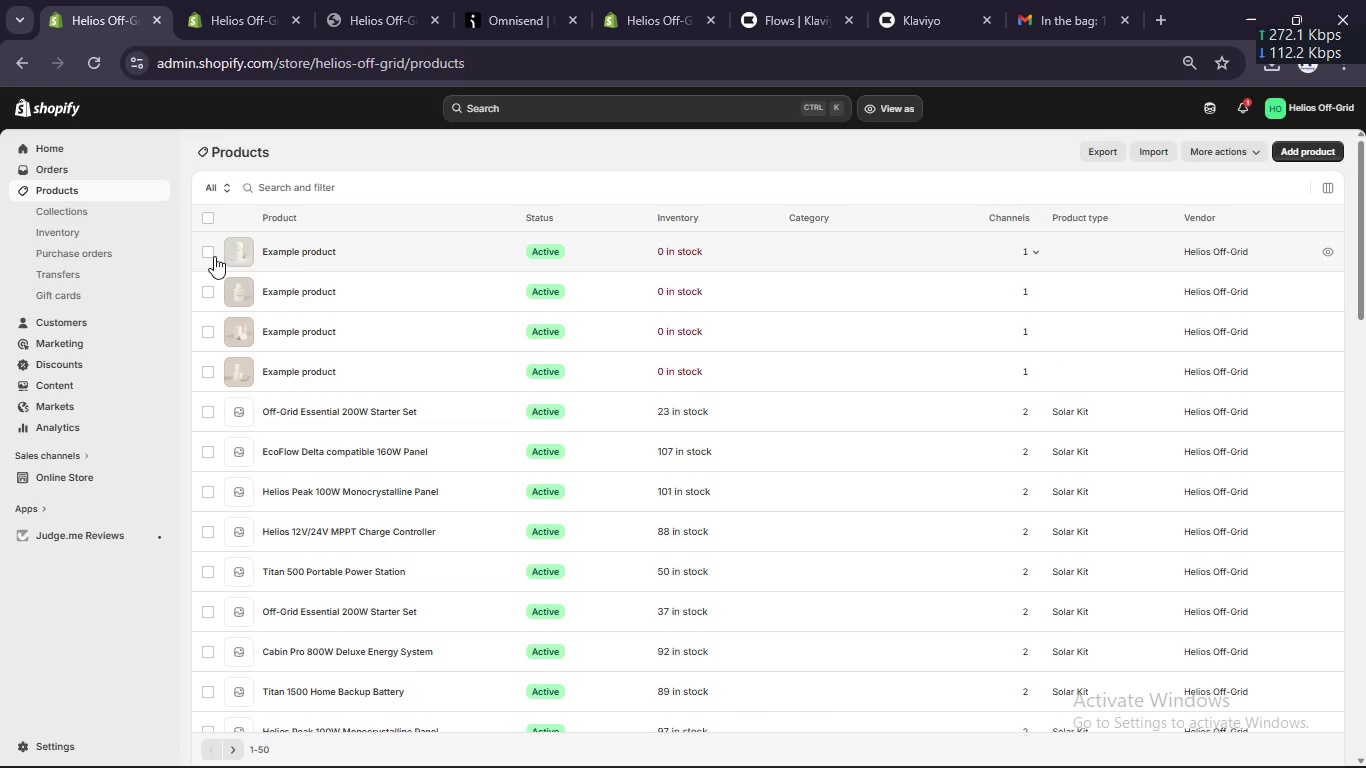 
left_click([205, 249])
 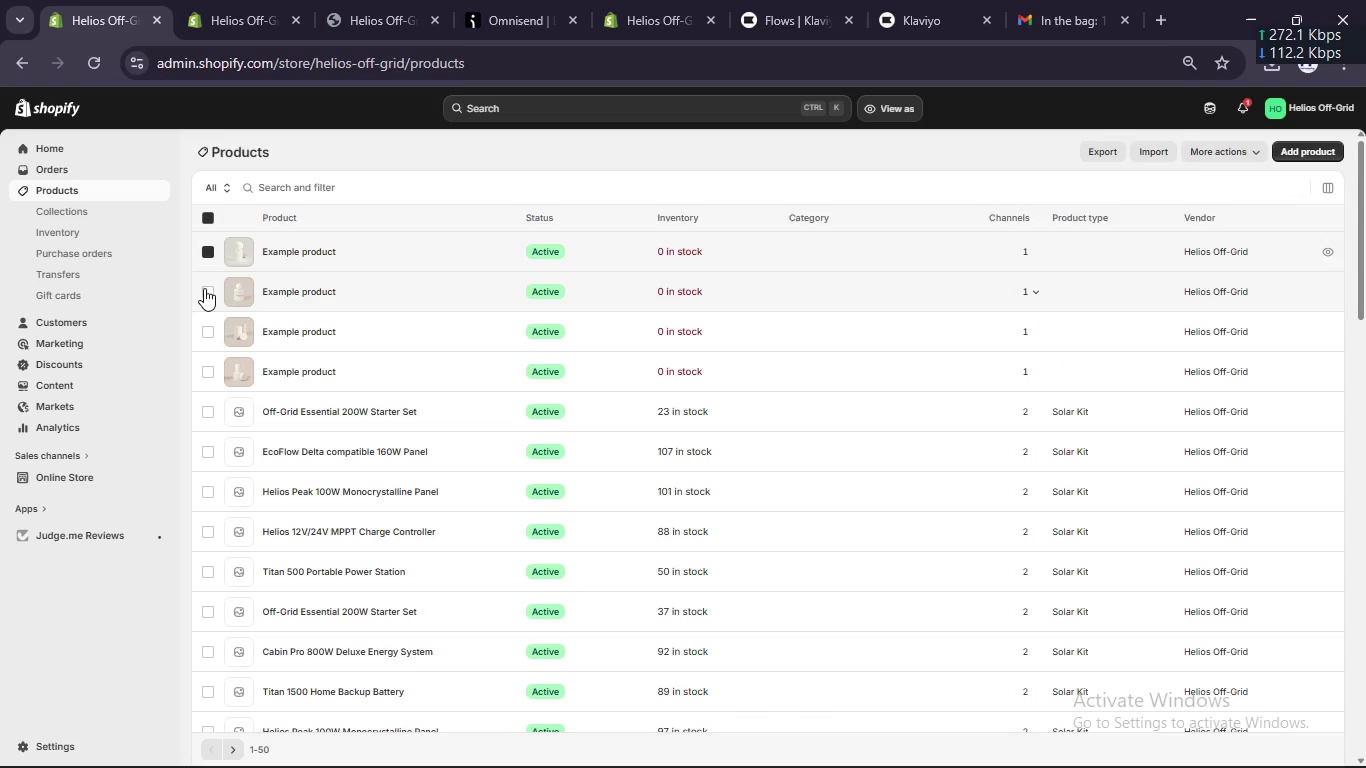 
left_click([203, 291])
 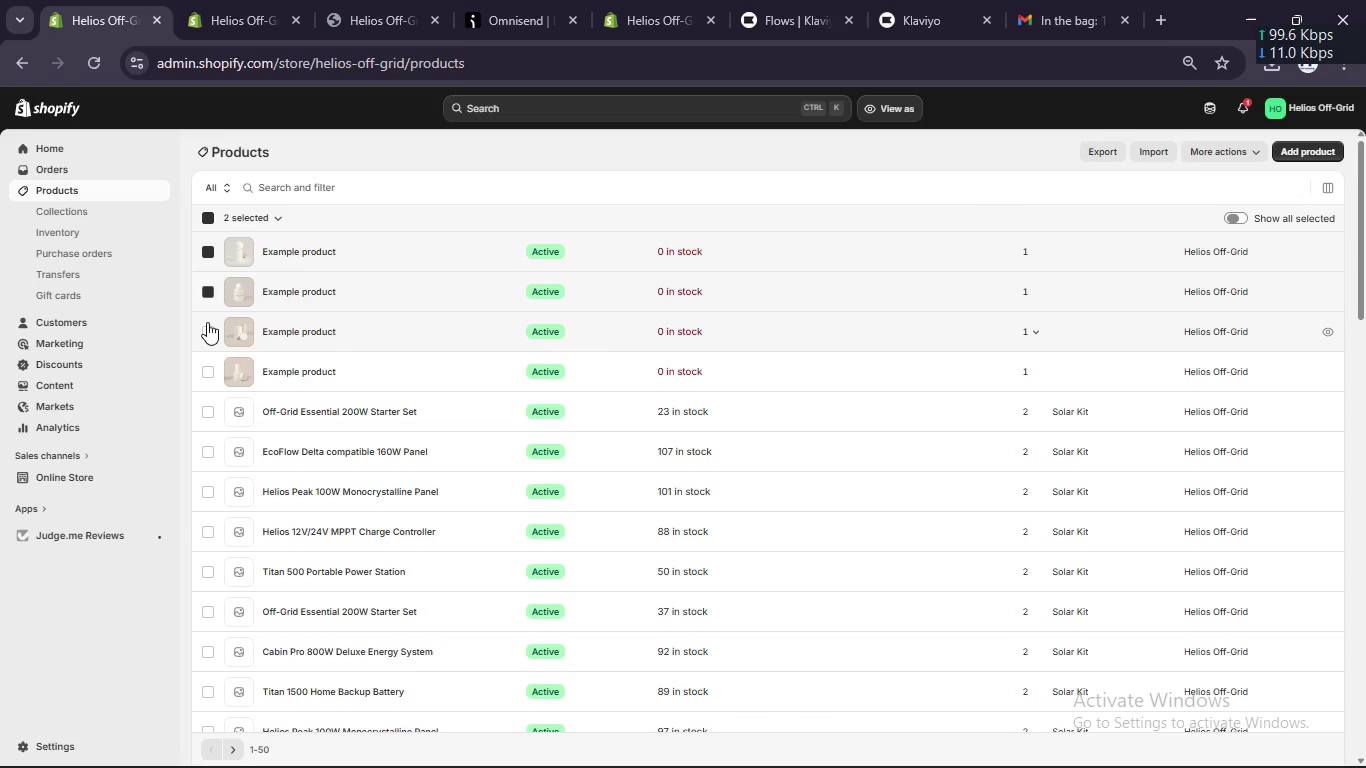 
left_click([207, 322])
 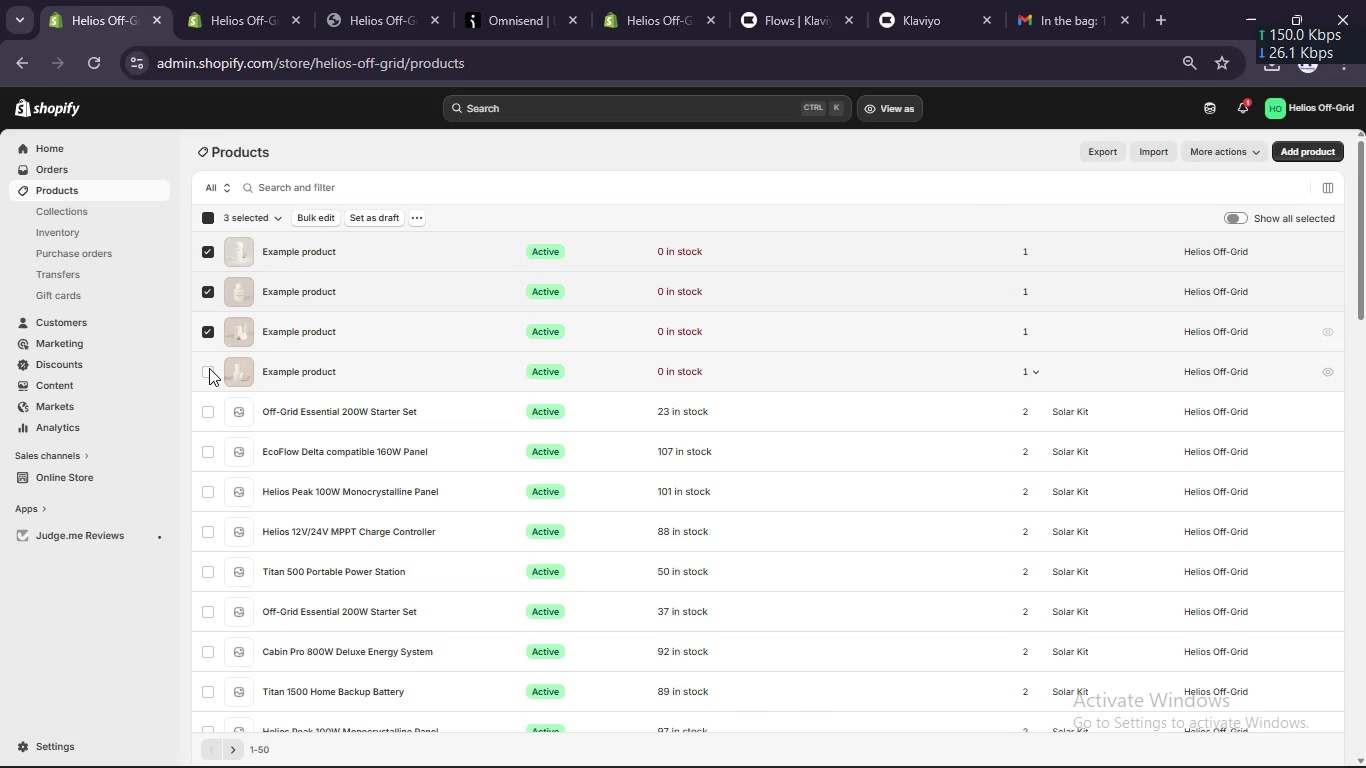 
left_click([209, 368])
 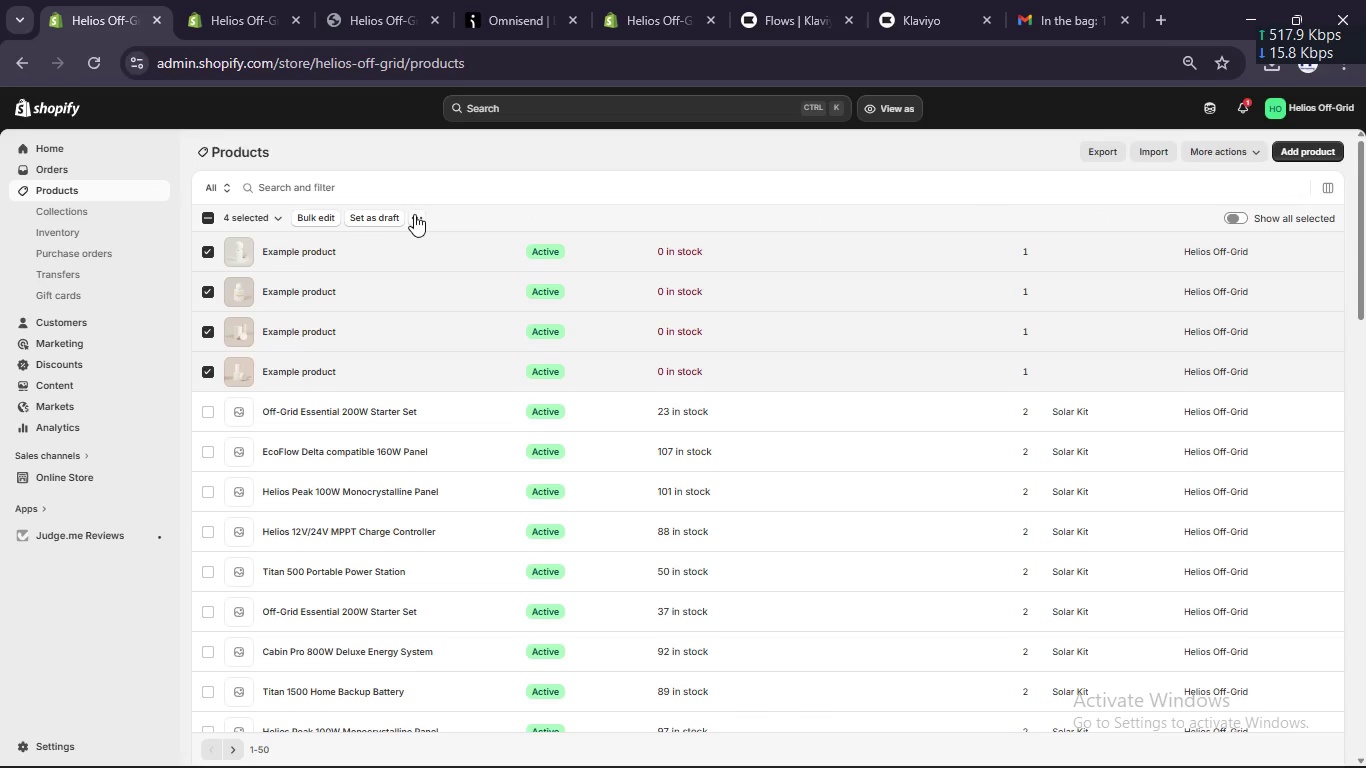 
left_click([419, 214])
 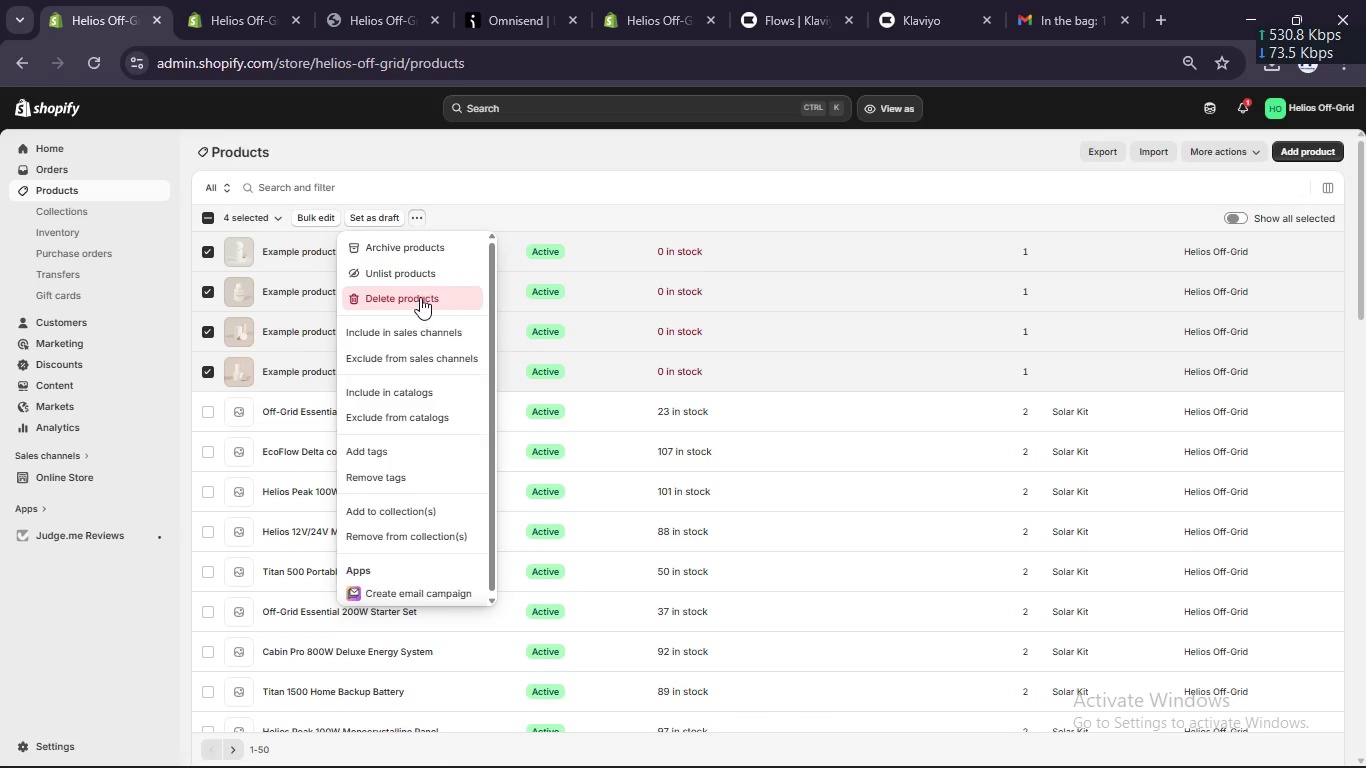 
left_click([419, 297])
 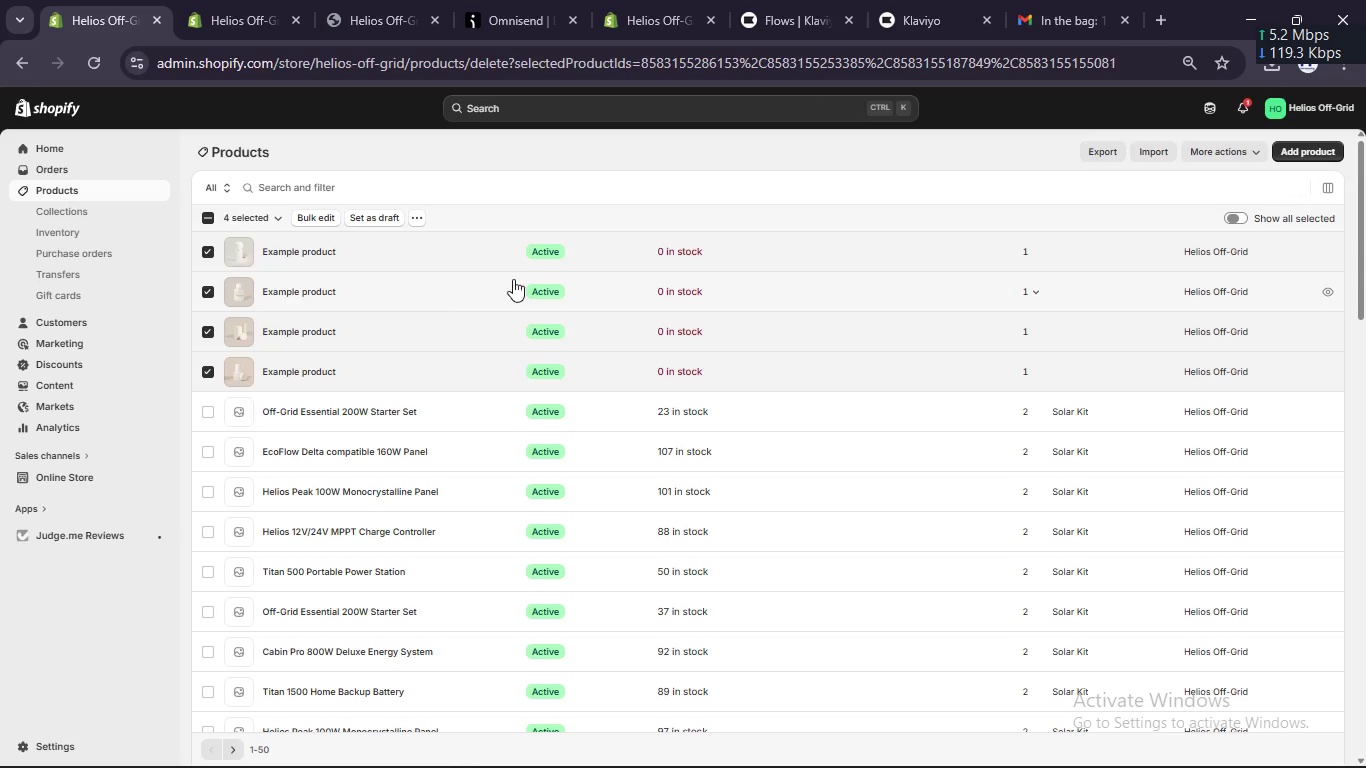 
scroll: coordinate [530, 303], scroll_direction: down, amount: 12.0
 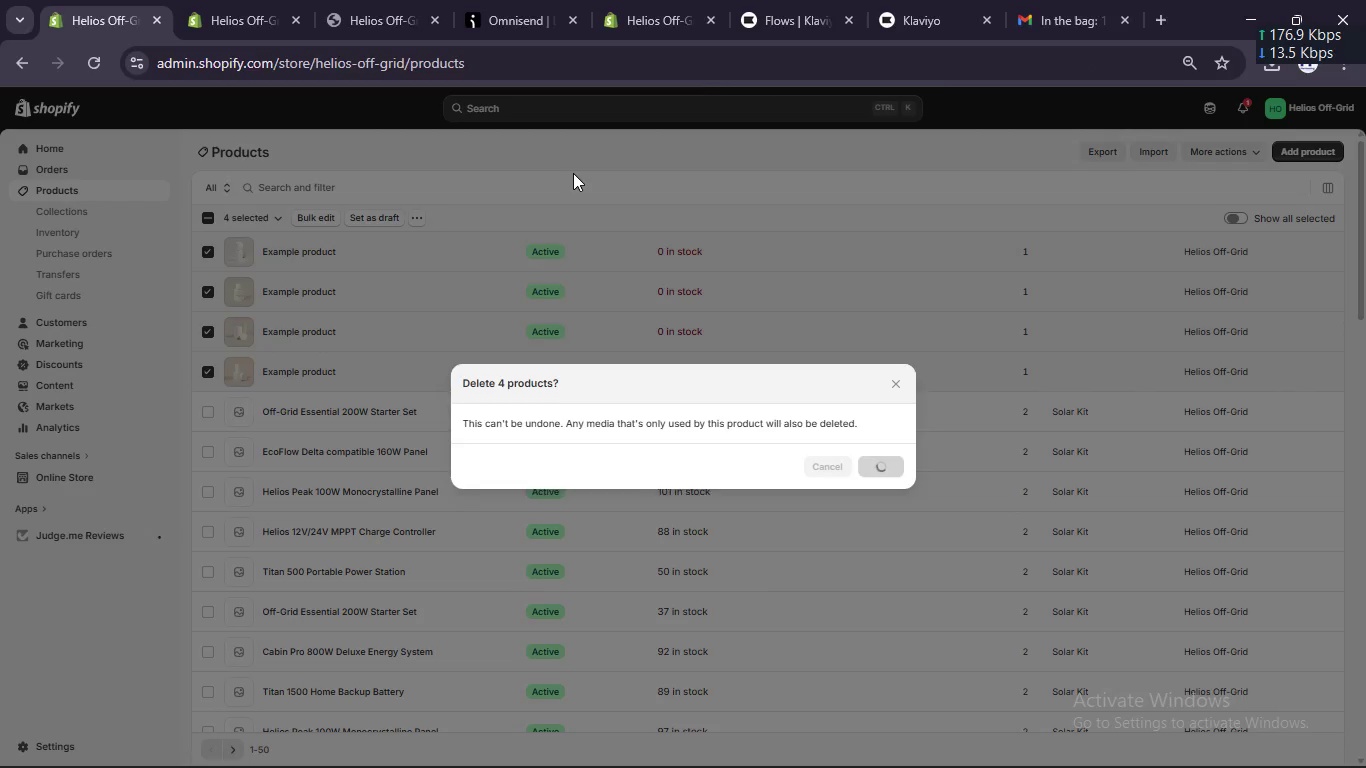 
double_click([771, 1])
 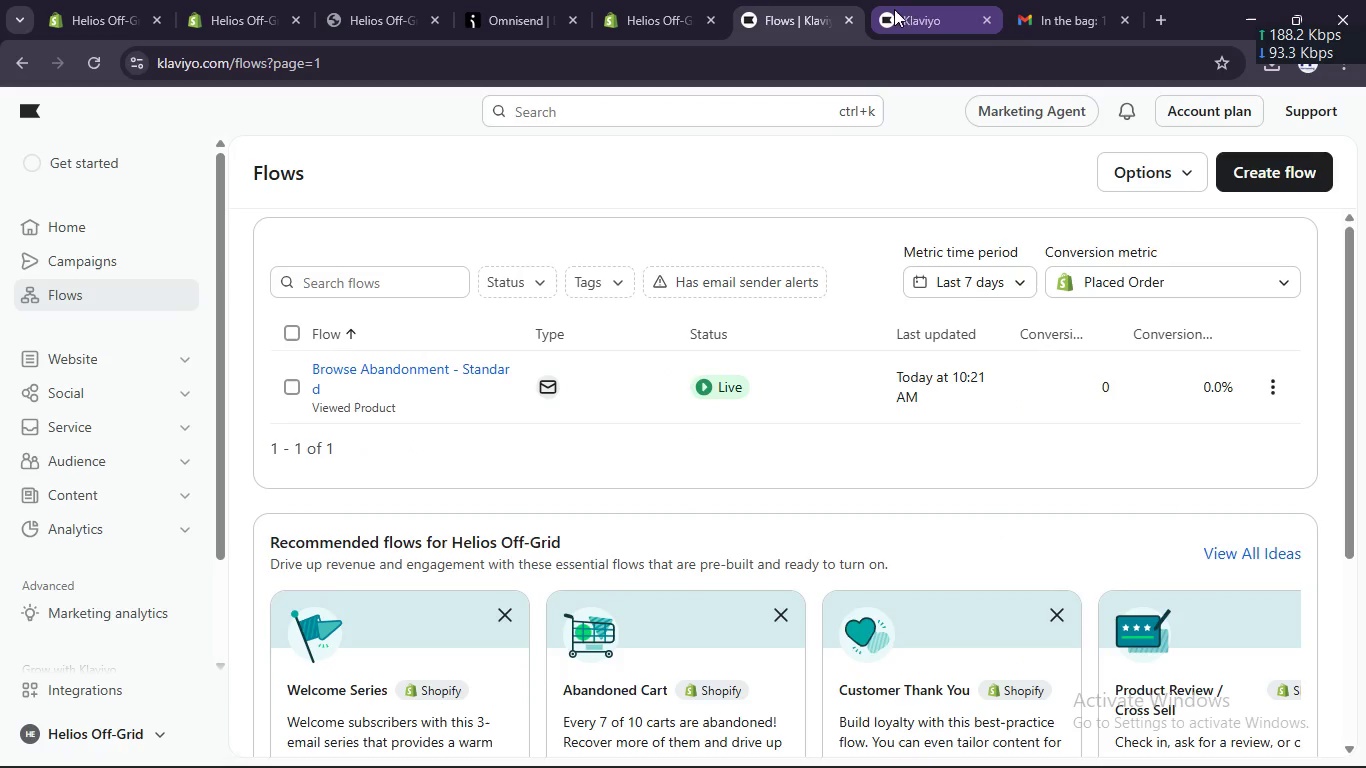 
left_click([902, 9])
 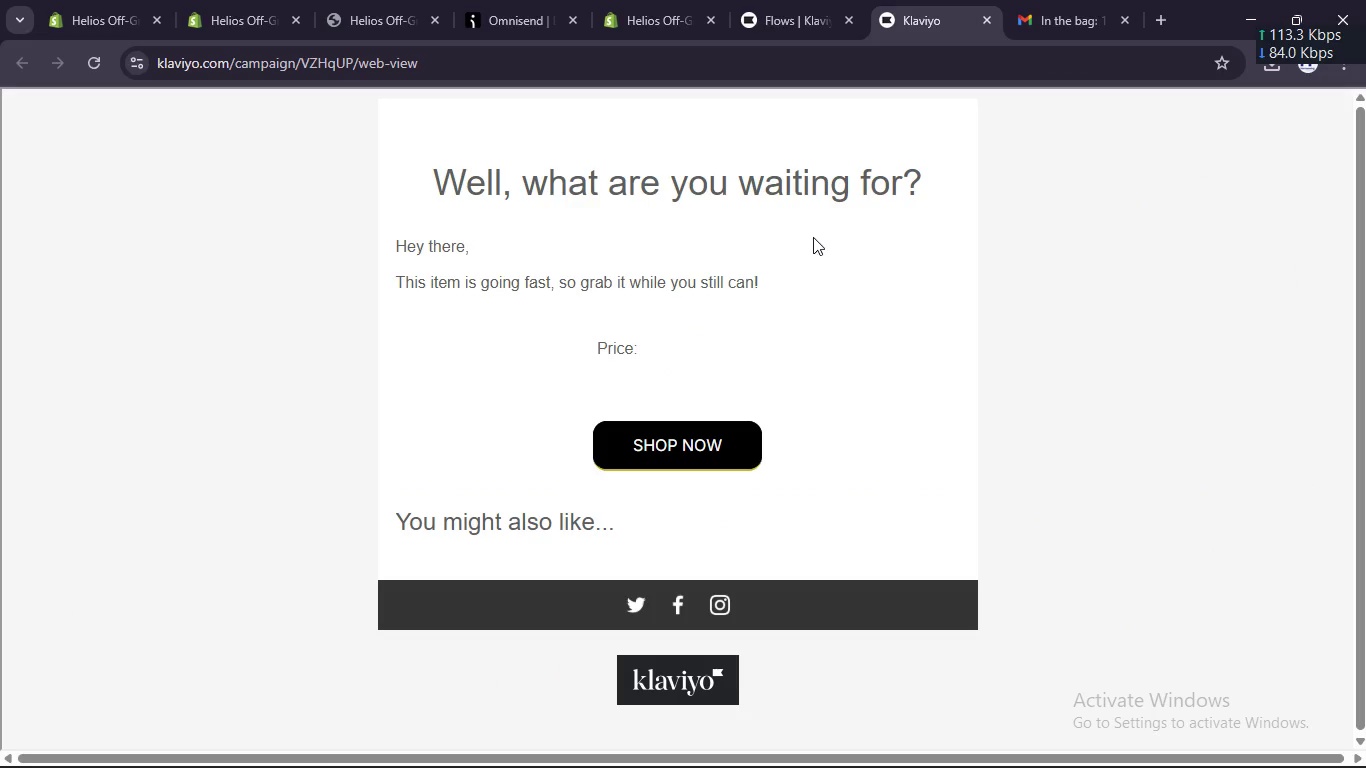 
scroll: coordinate [812, 238], scroll_direction: up, amount: 3.0
 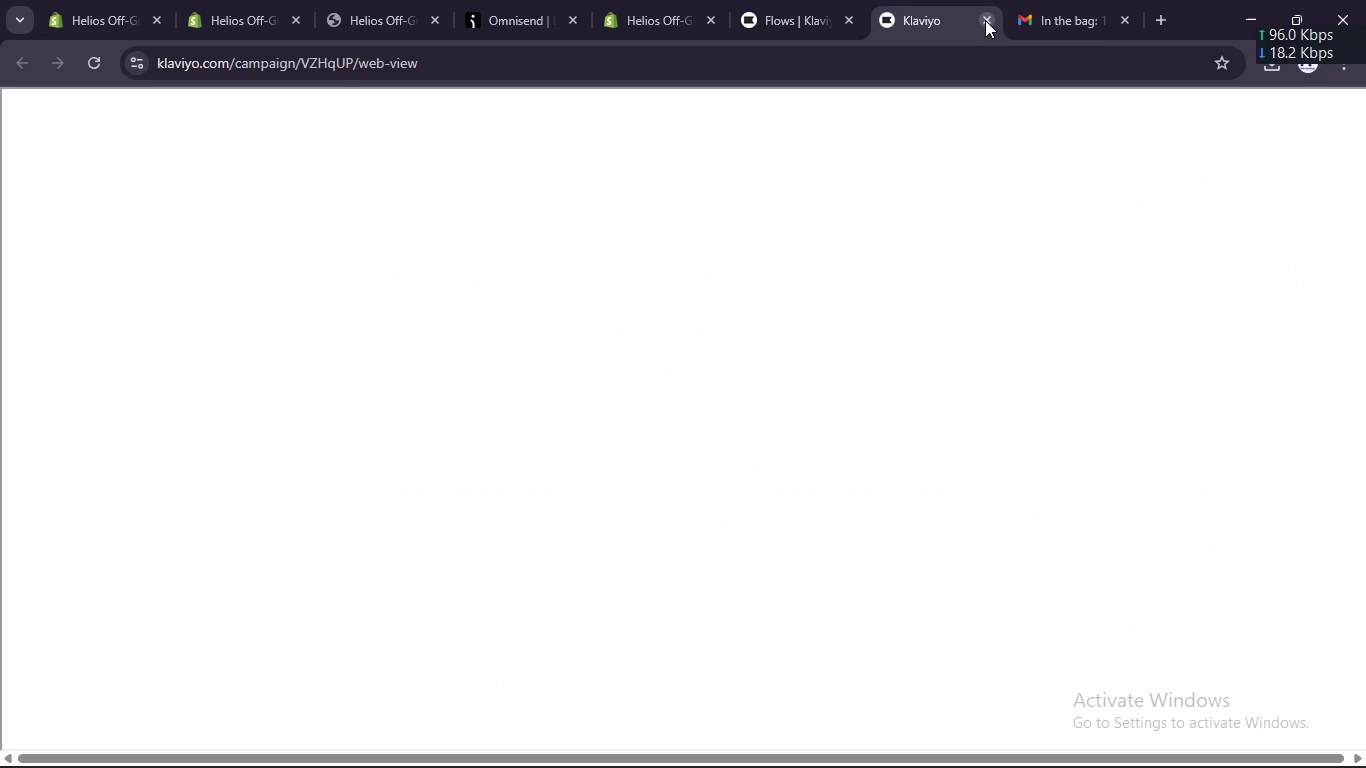 
left_click([985, 21])
 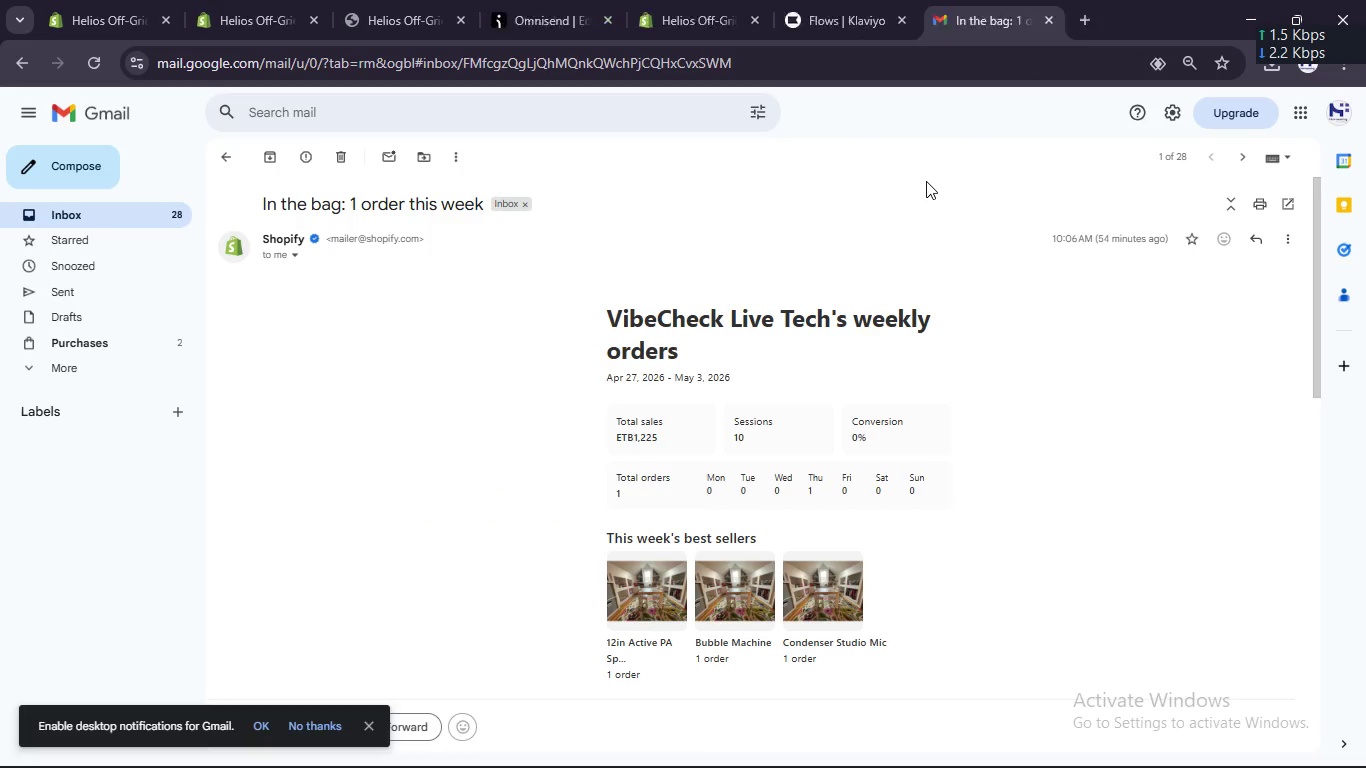 
scroll: coordinate [926, 181], scroll_direction: down, amount: 2.0
 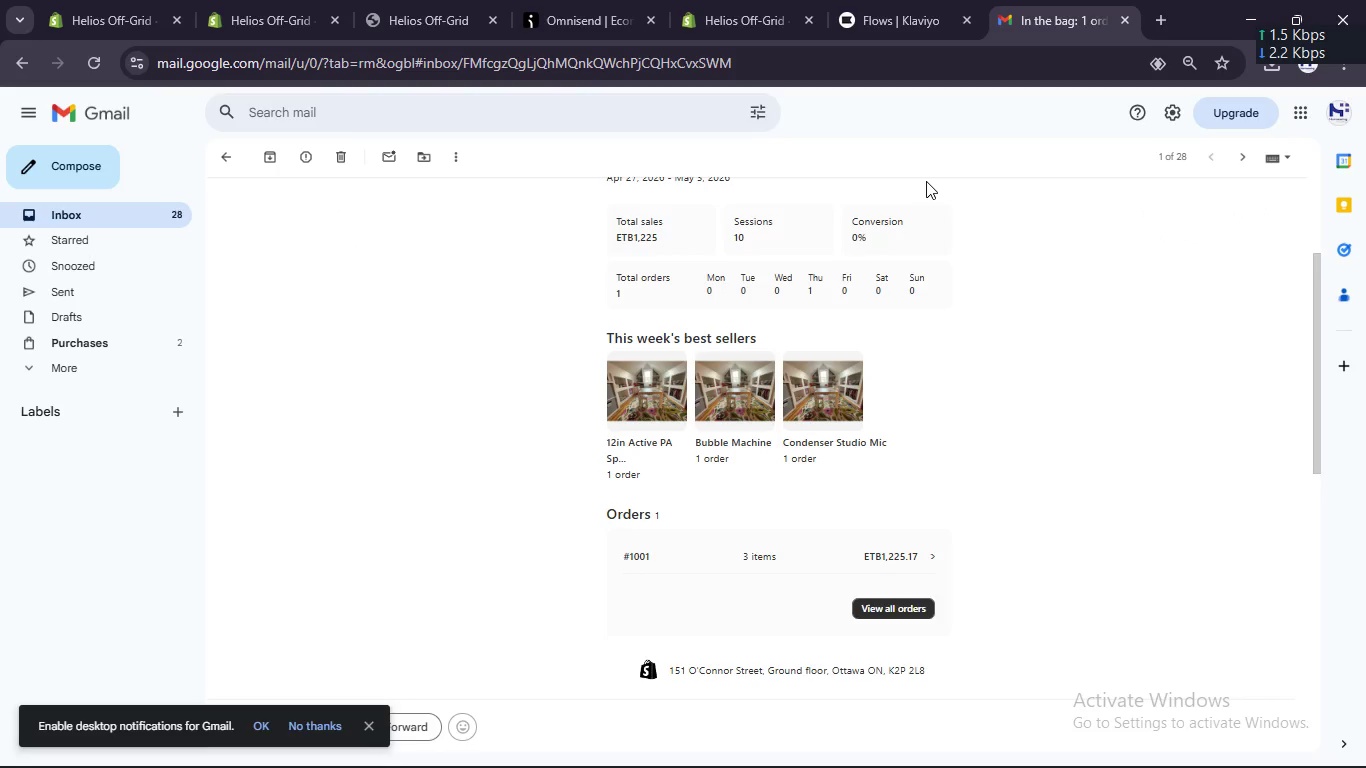 
scroll: coordinate [926, 181], scroll_direction: up, amount: 3.0
 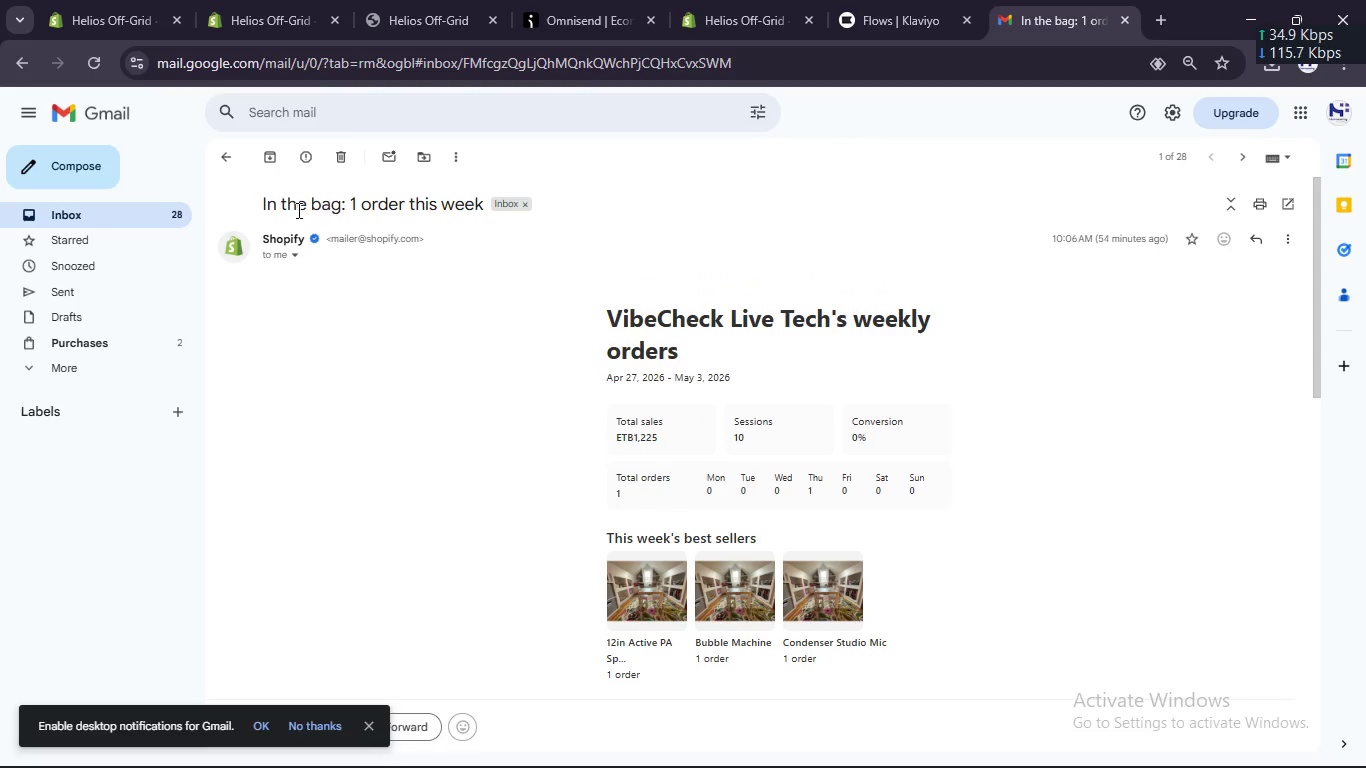 
left_click([232, 155])
 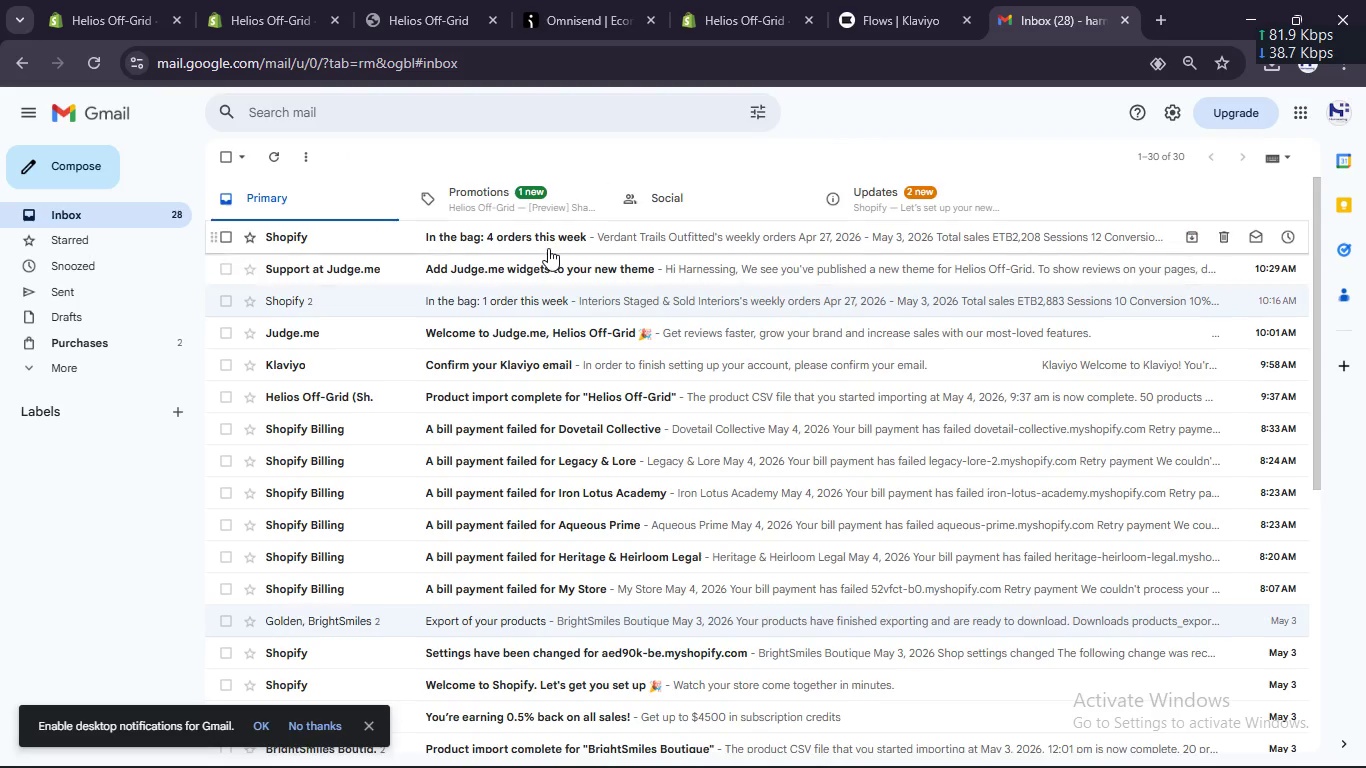 
left_click([548, 243])
 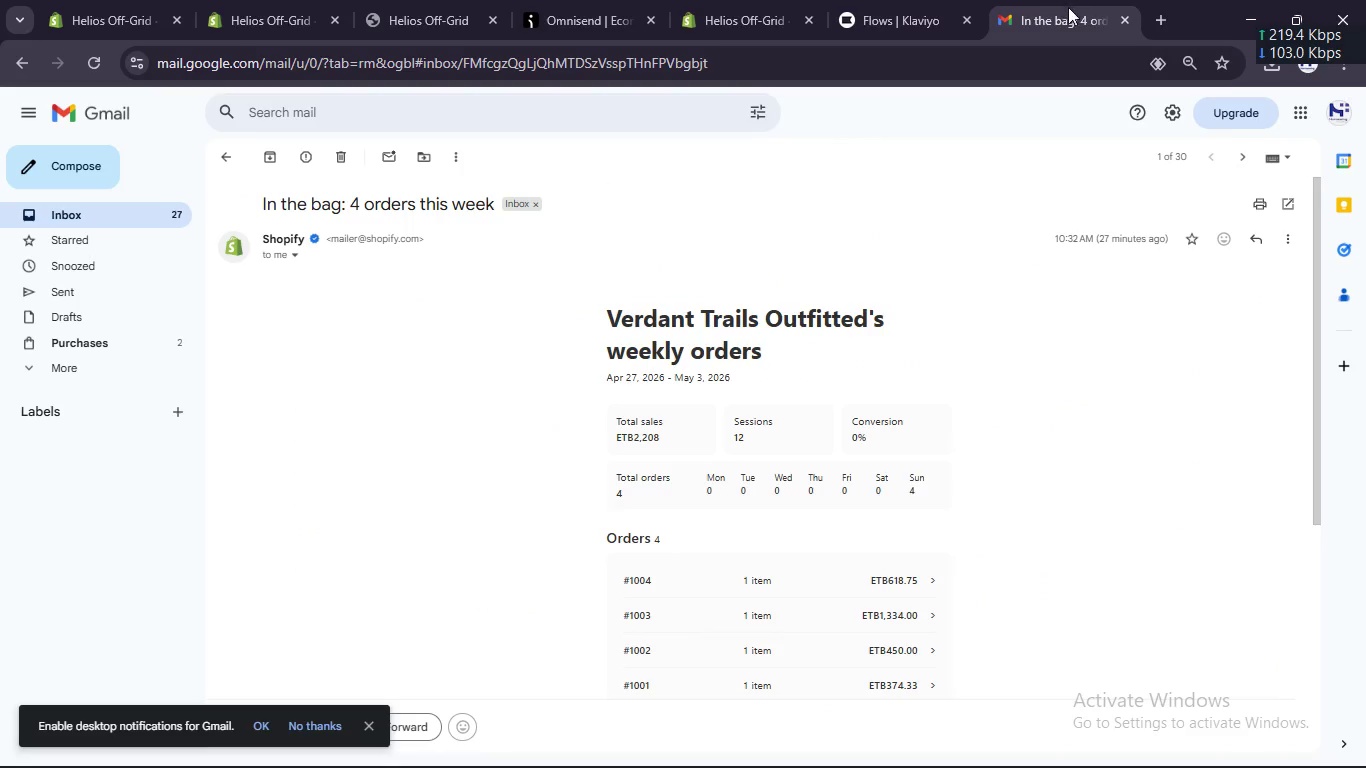 
left_click([1121, 17])
 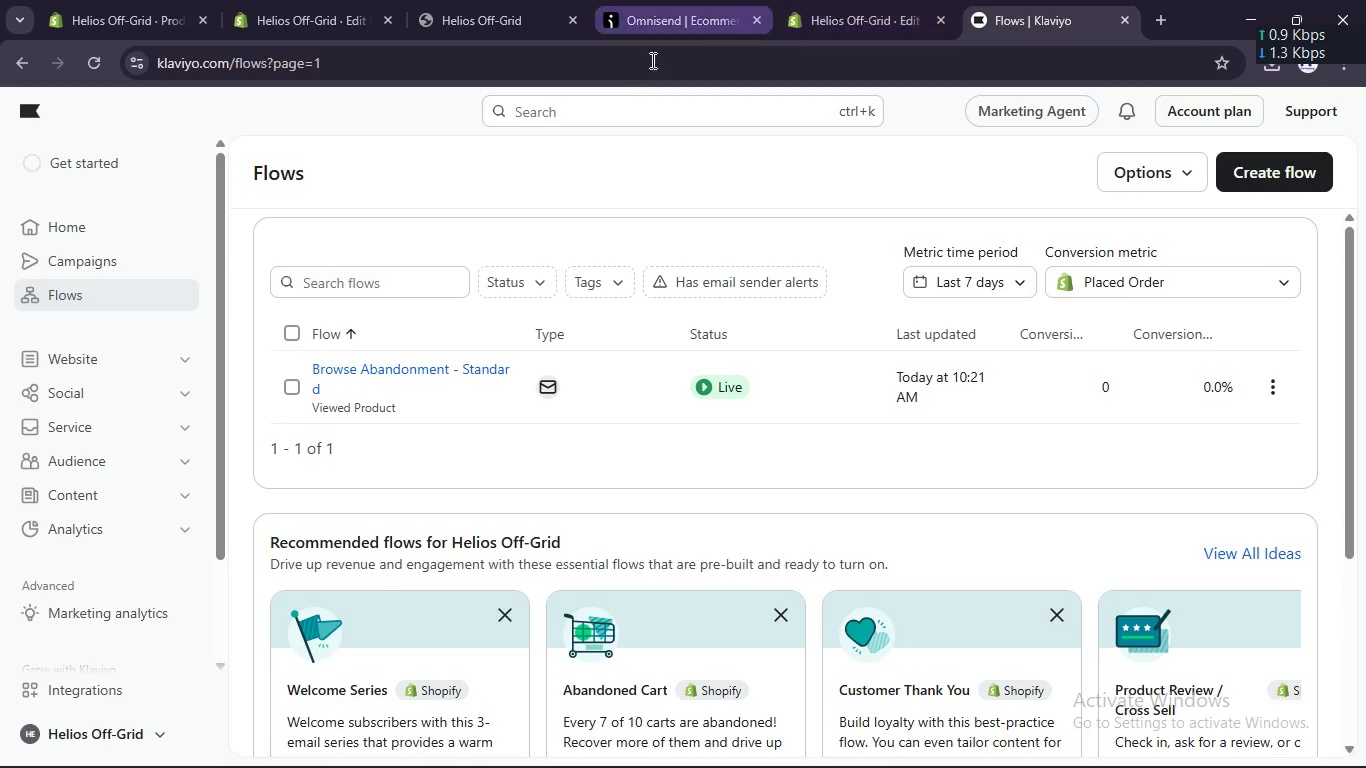 
scroll: coordinate [600, 228], scroll_direction: none, amount: 0.0
 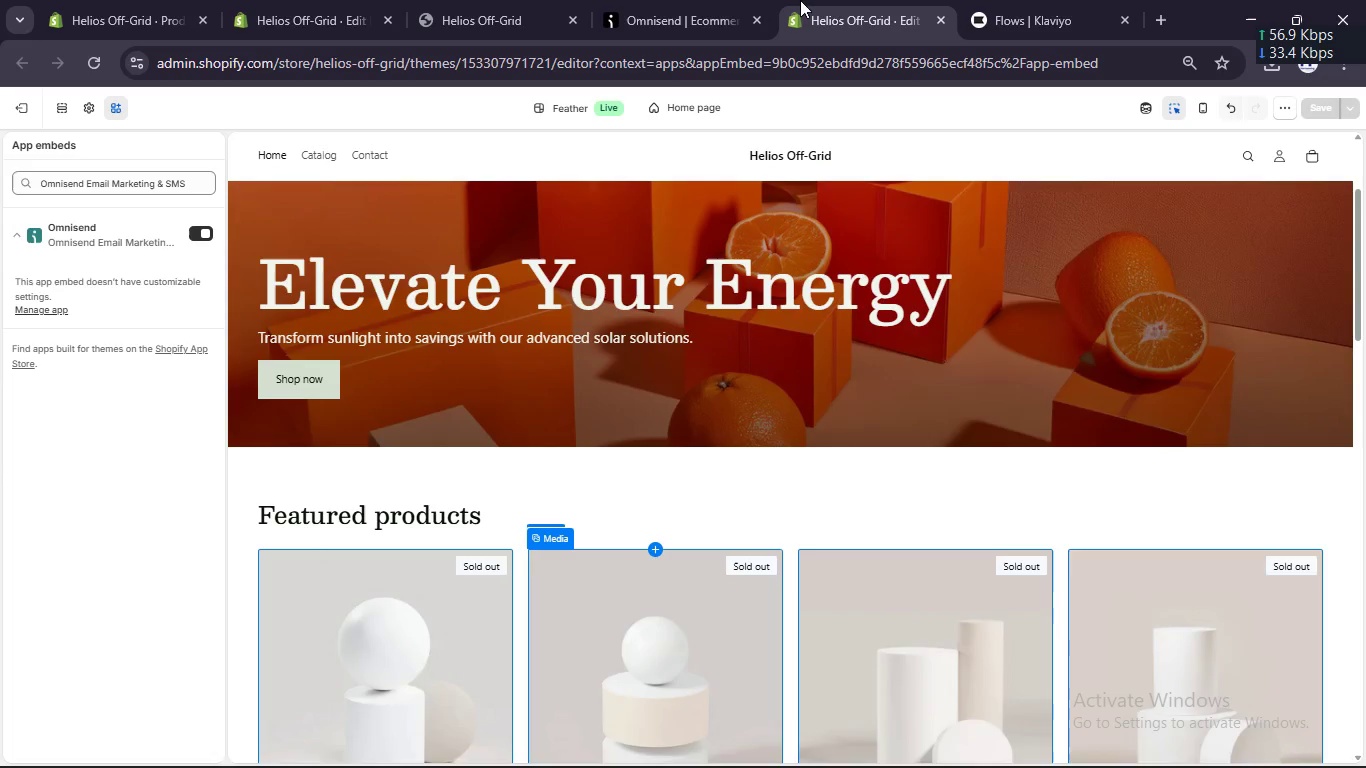 
left_click([698, 9])
 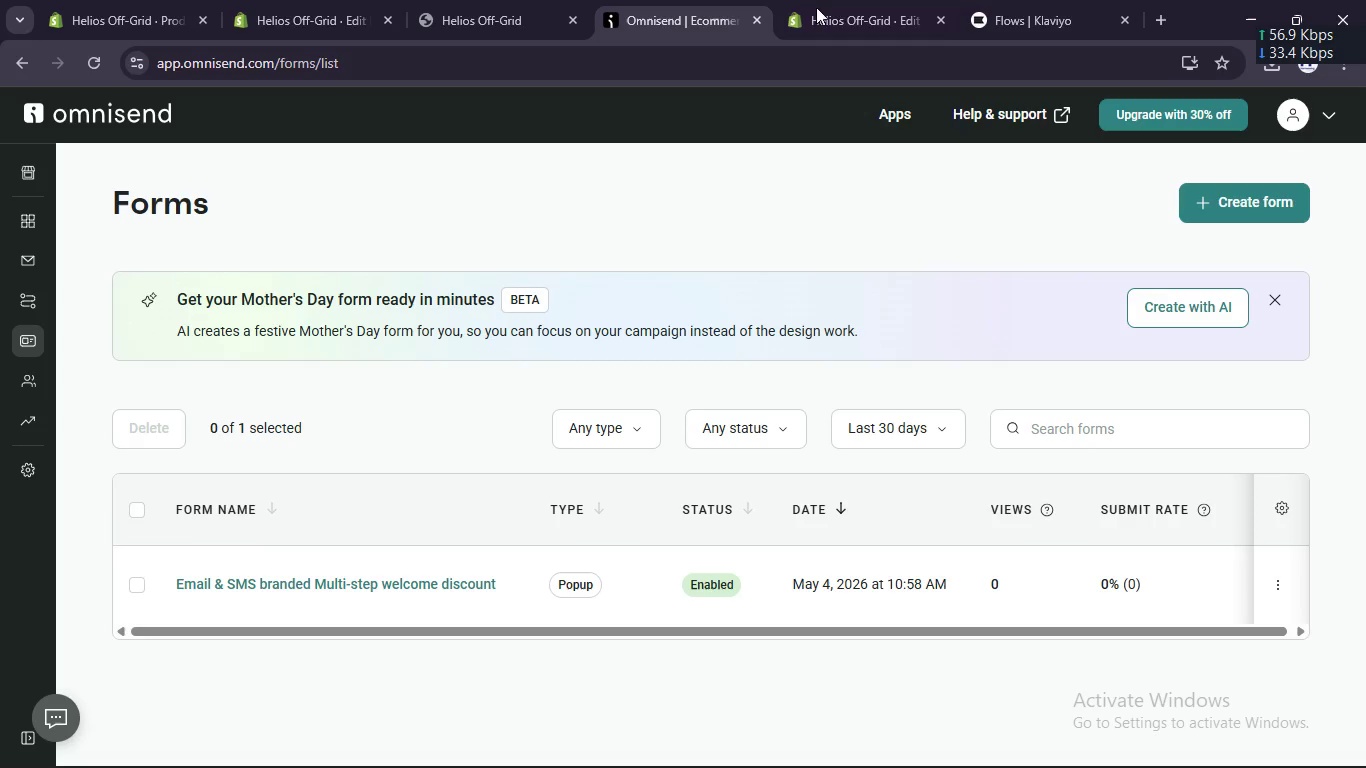 
left_click([829, 7])
 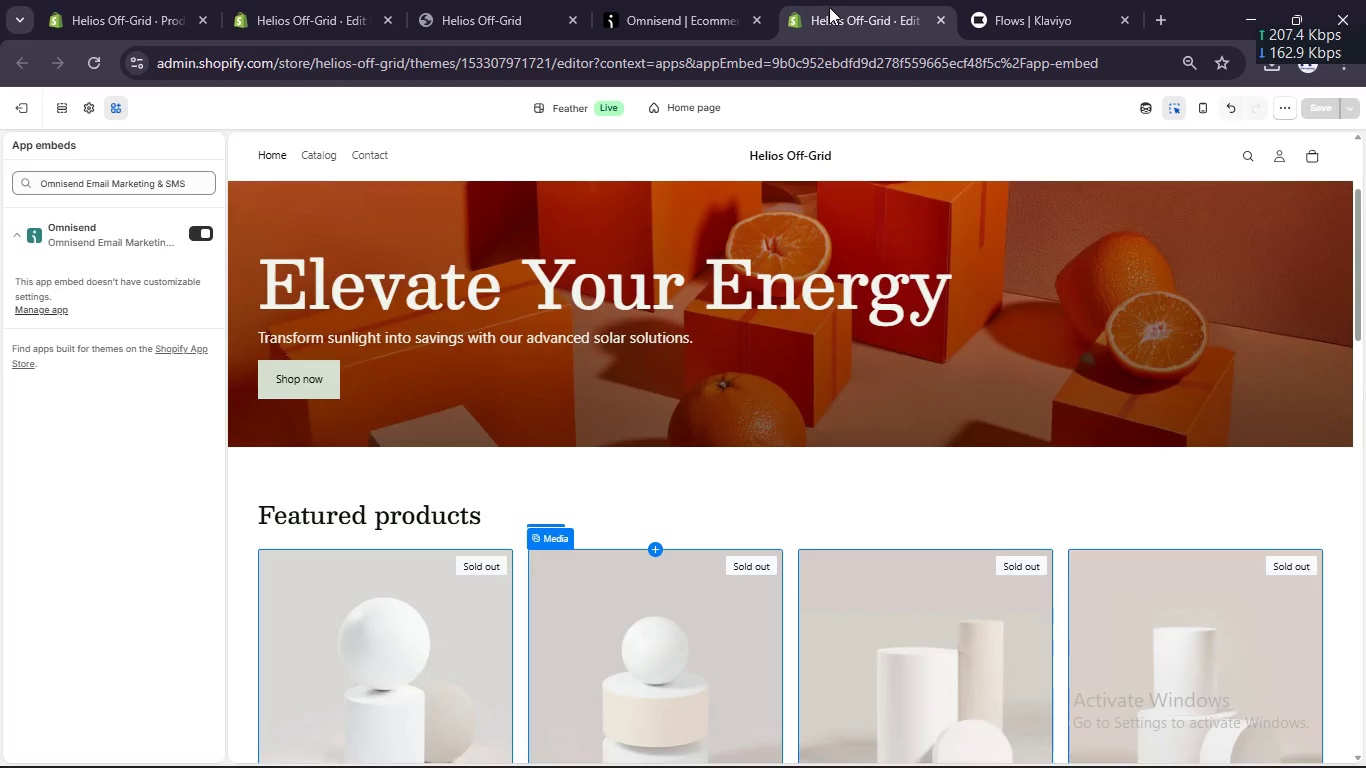 
left_click_drag(start_coordinate=[829, 7], to_coordinate=[503, 32])
 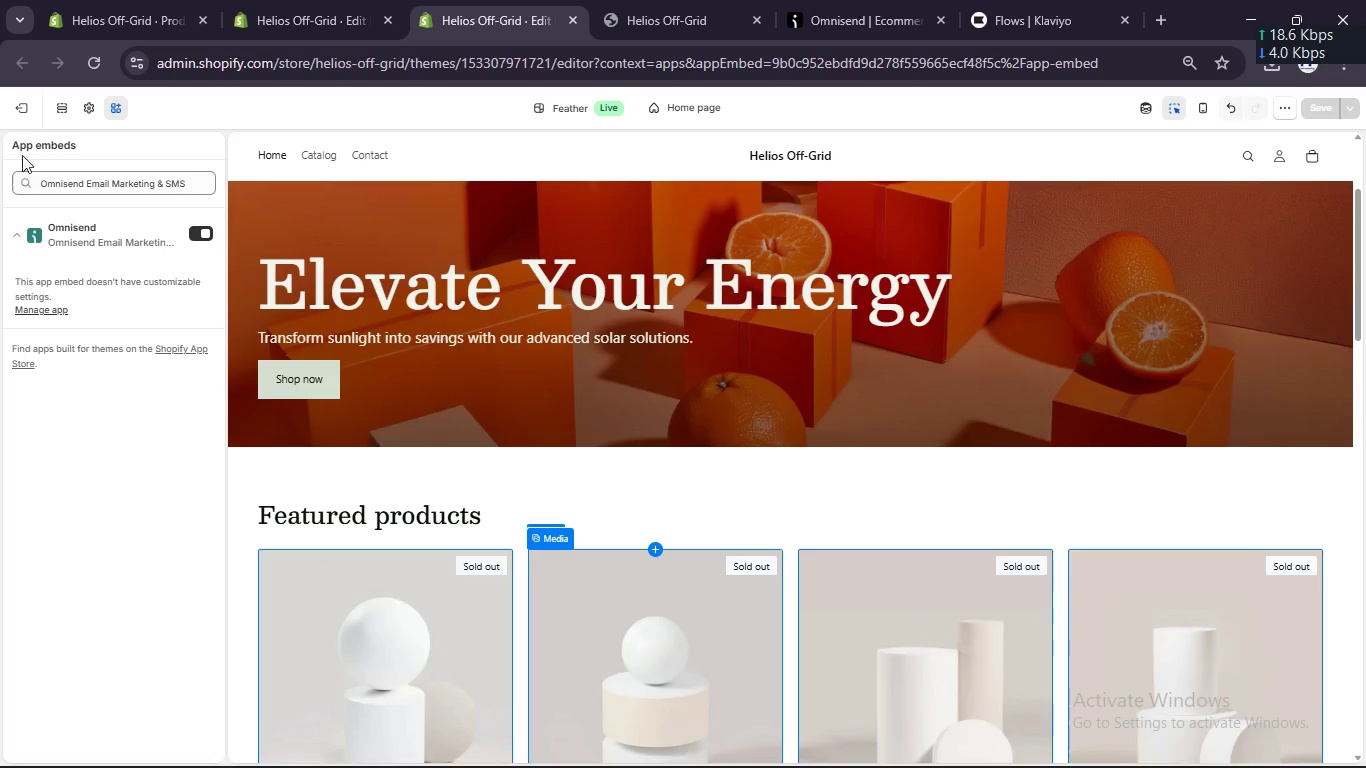 
left_click([62, 112])
 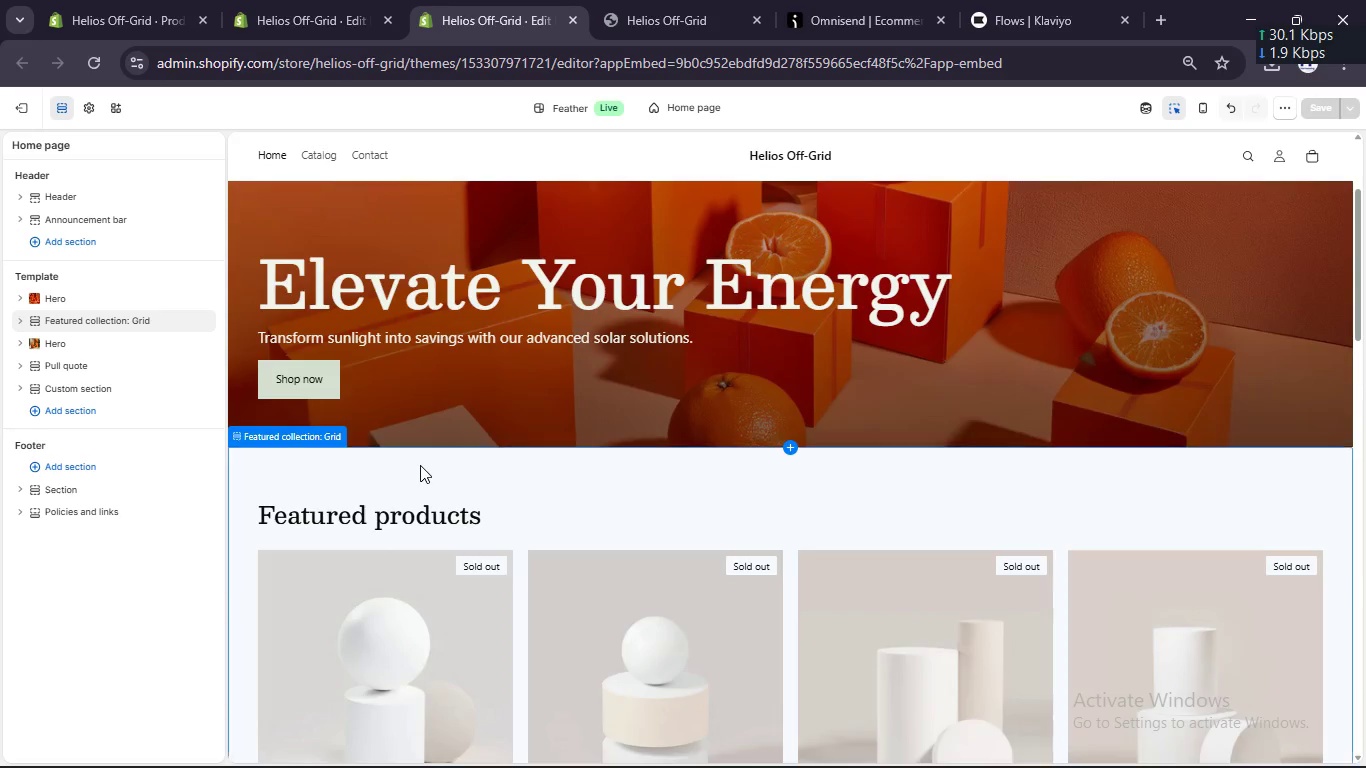 
scroll: coordinate [420, 403], scroll_direction: up, amount: 3.0
 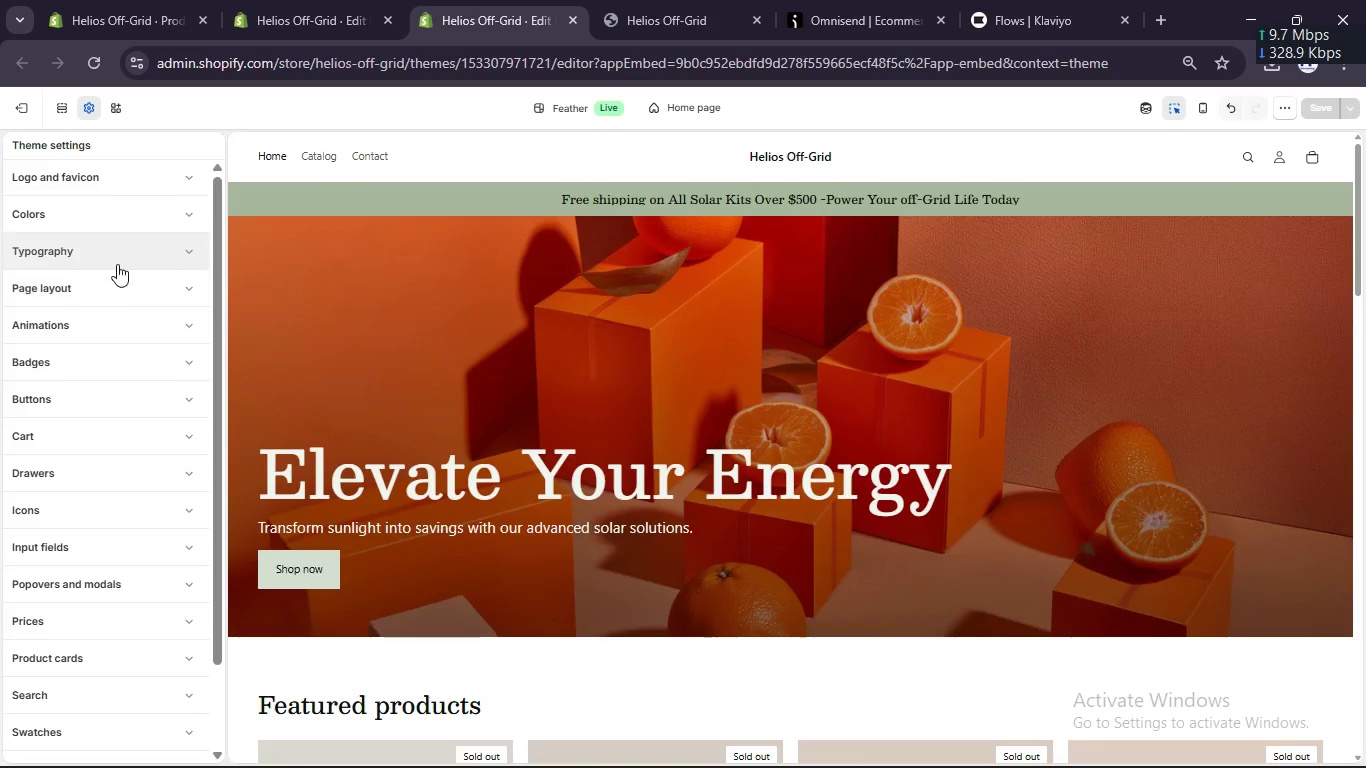 
left_click([196, 220])
 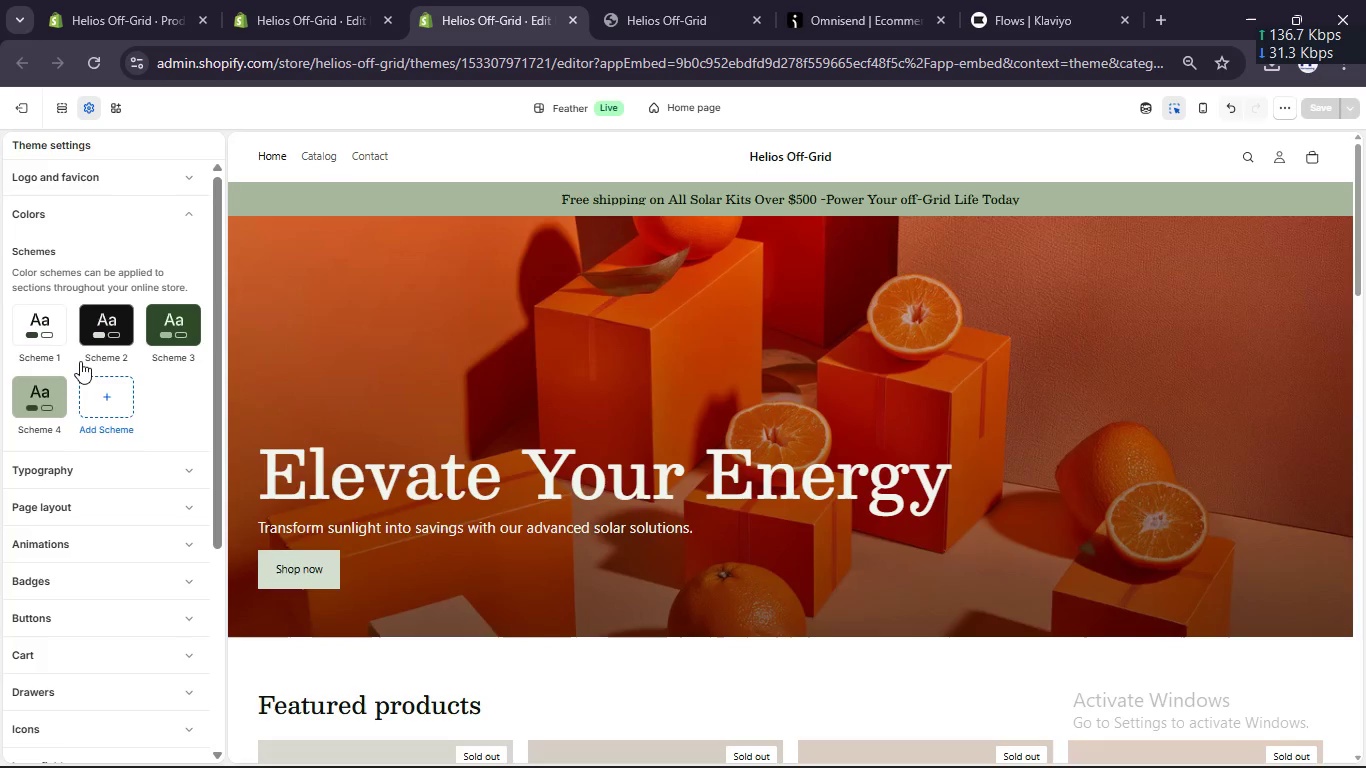 
left_click([38, 381])
 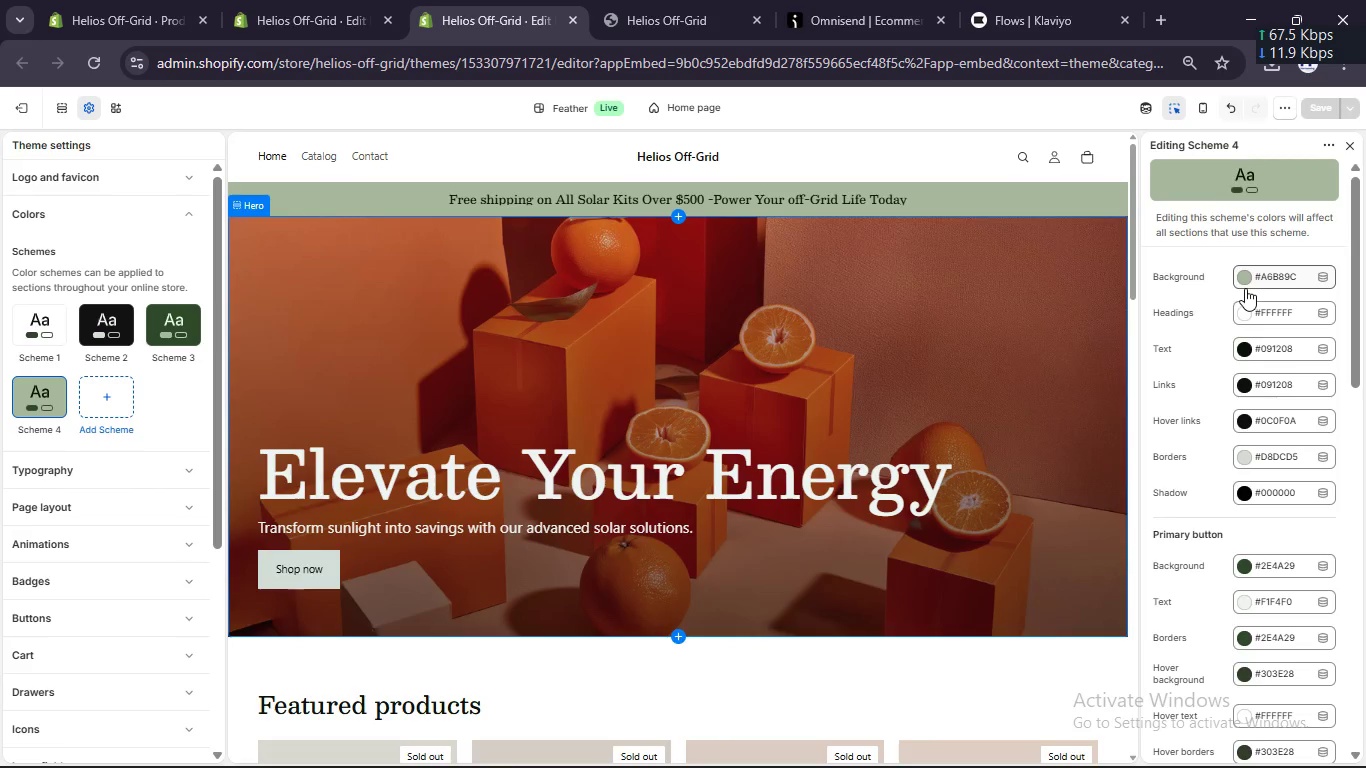 
left_click([1244, 284])
 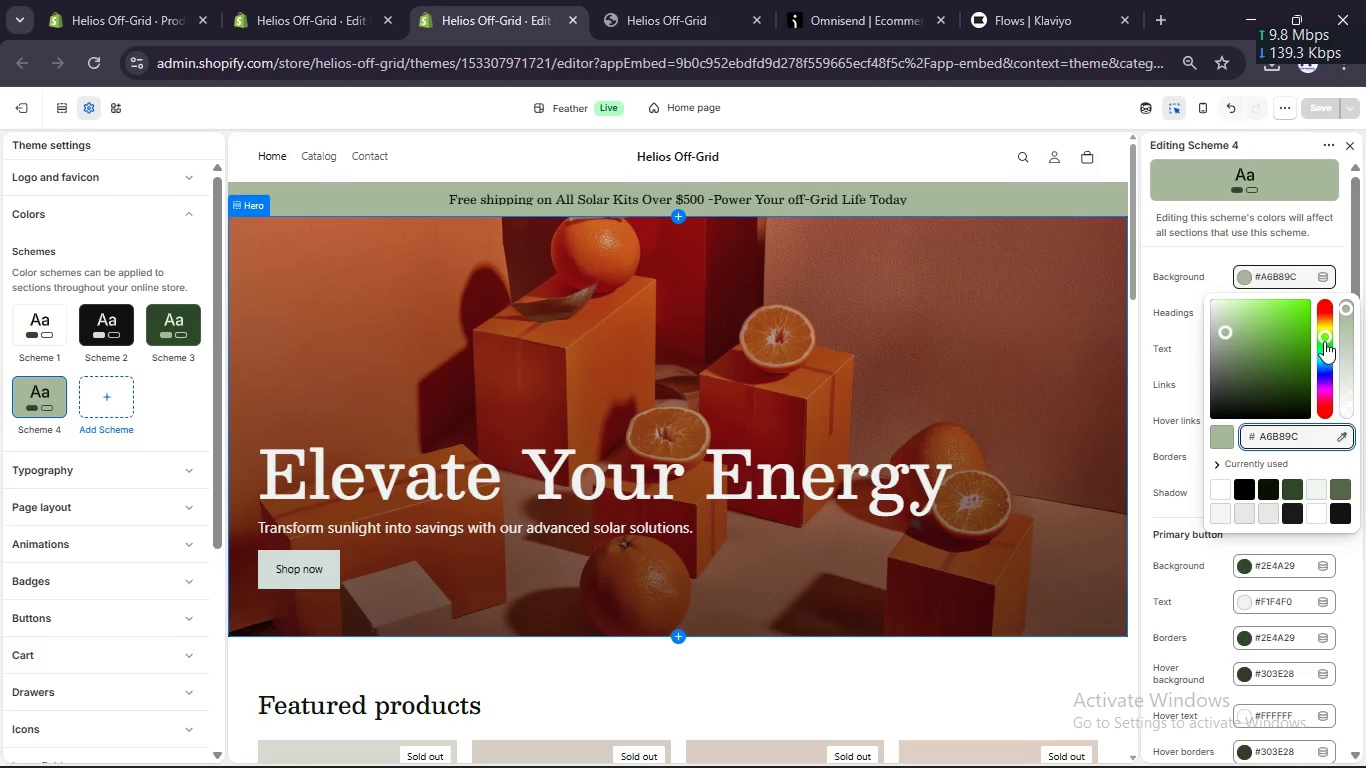 
left_click([1323, 329])
 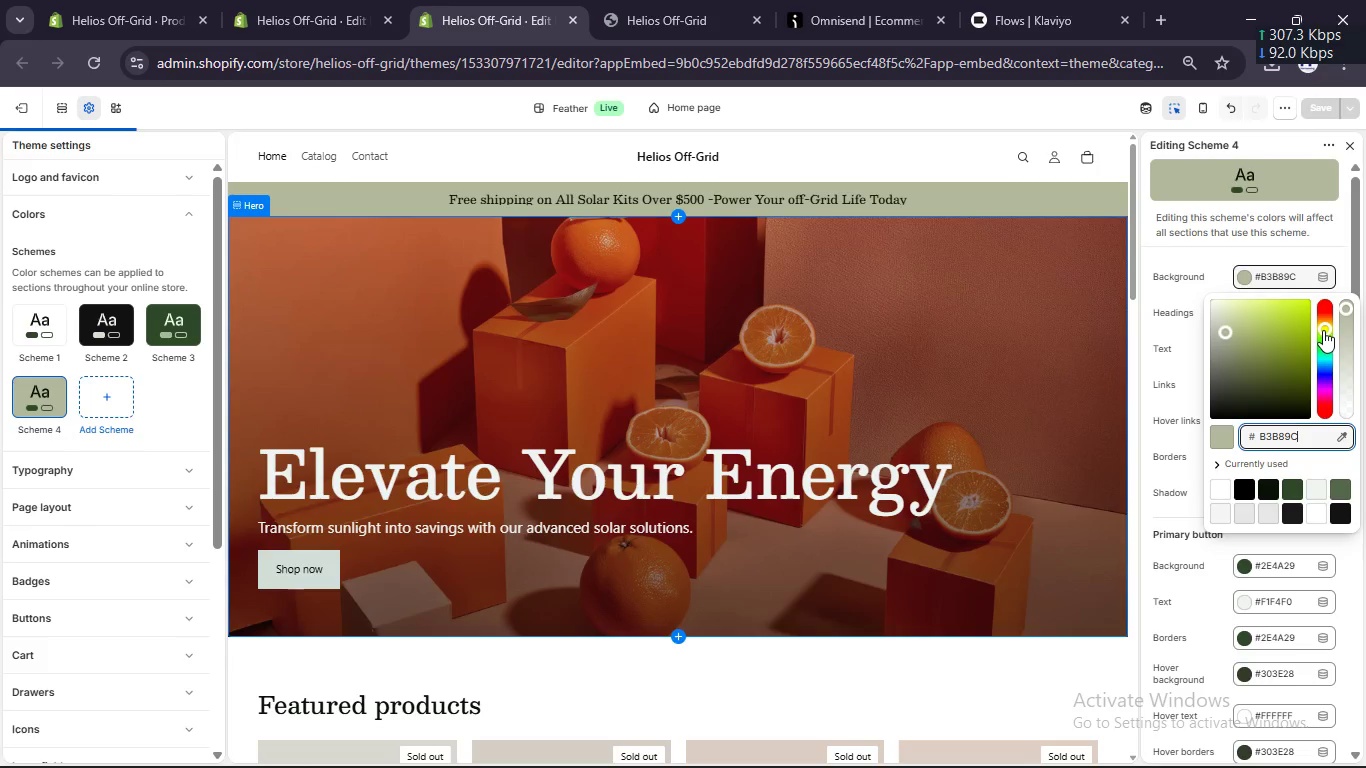 
left_click_drag(start_coordinate=[1323, 330], to_coordinate=[1323, 322])
 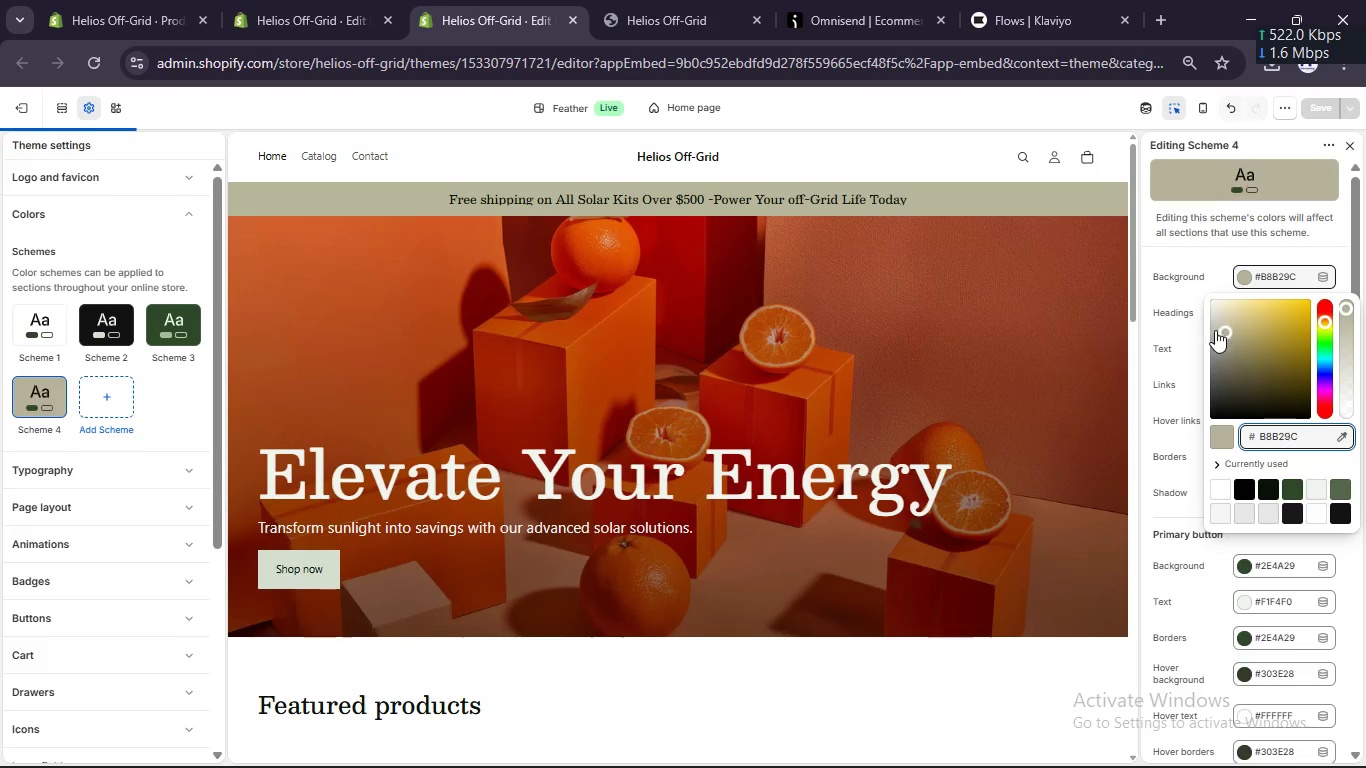 
left_click_drag(start_coordinate=[1220, 331], to_coordinate=[1310, 305])
 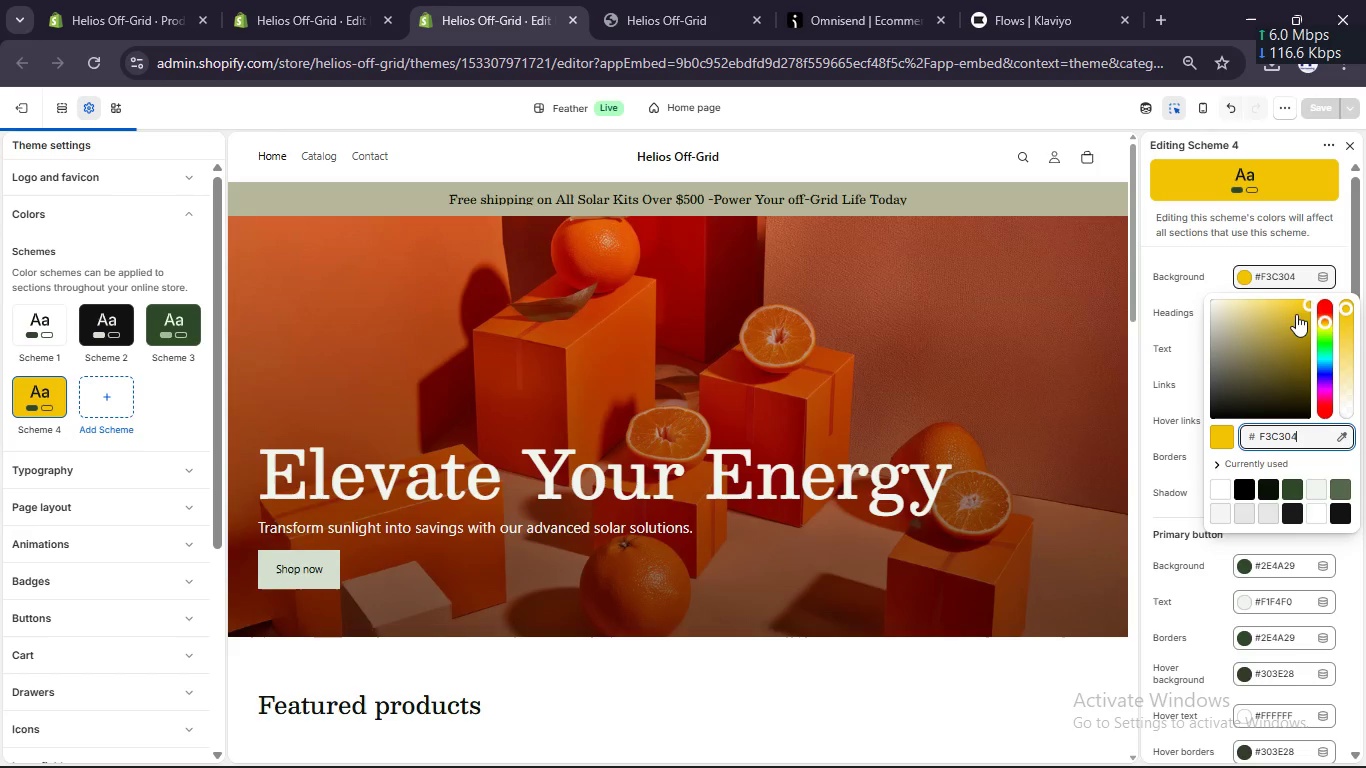 
left_click([1283, 303])
 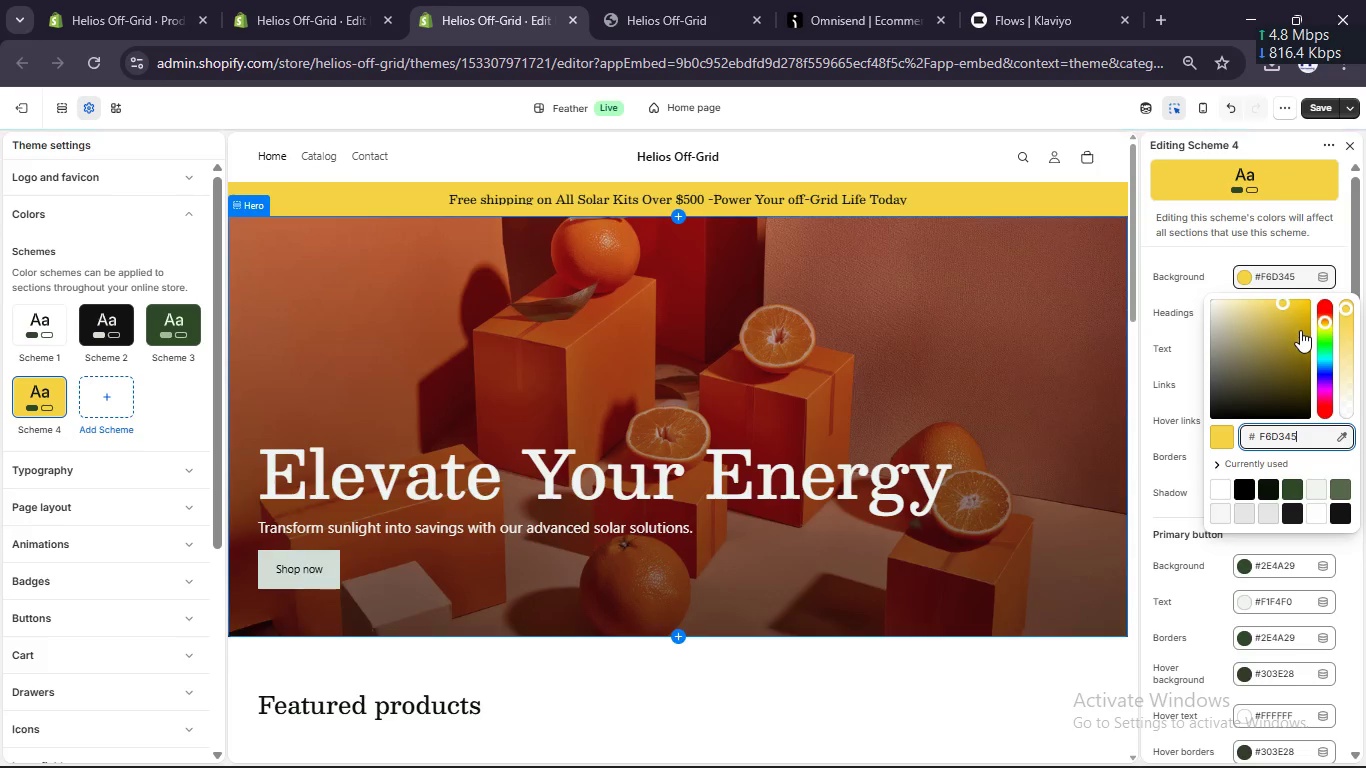 
left_click([1300, 330])
 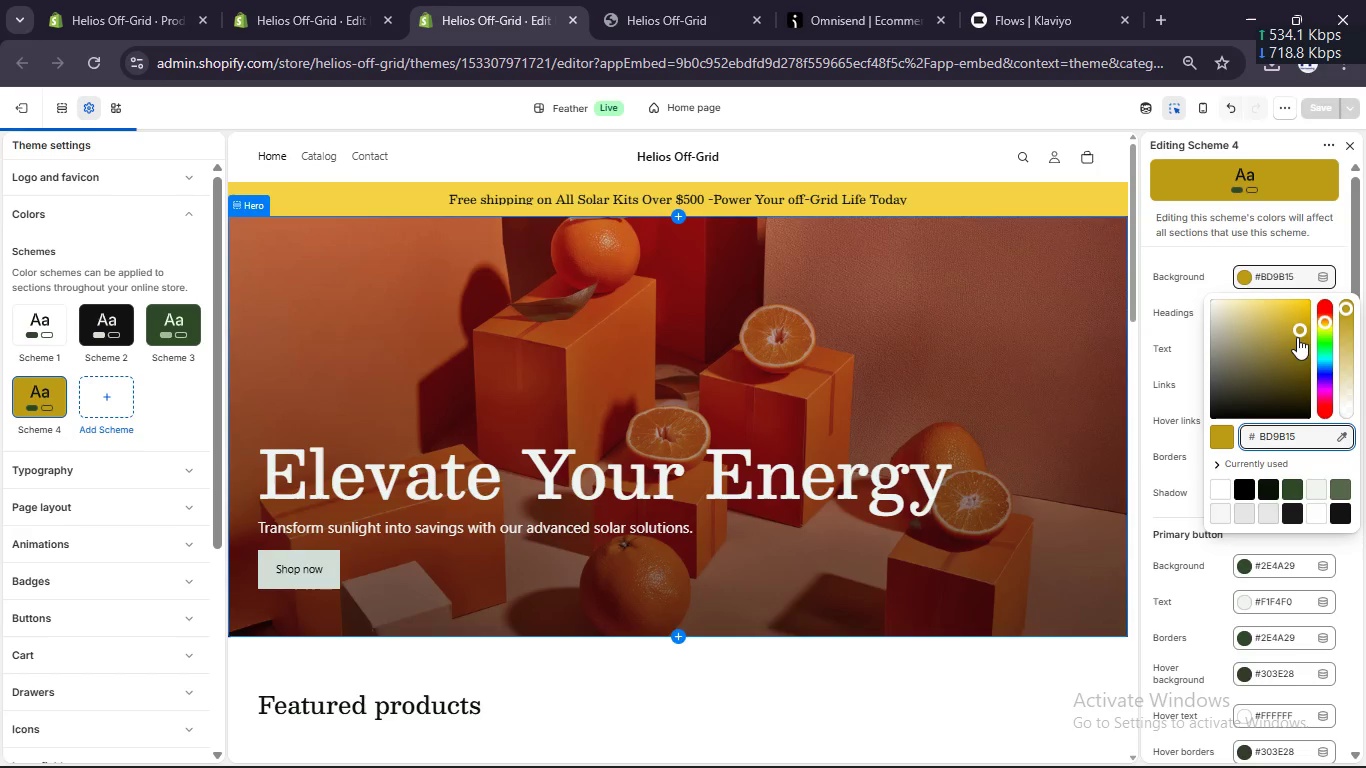 
left_click([1293, 320])
 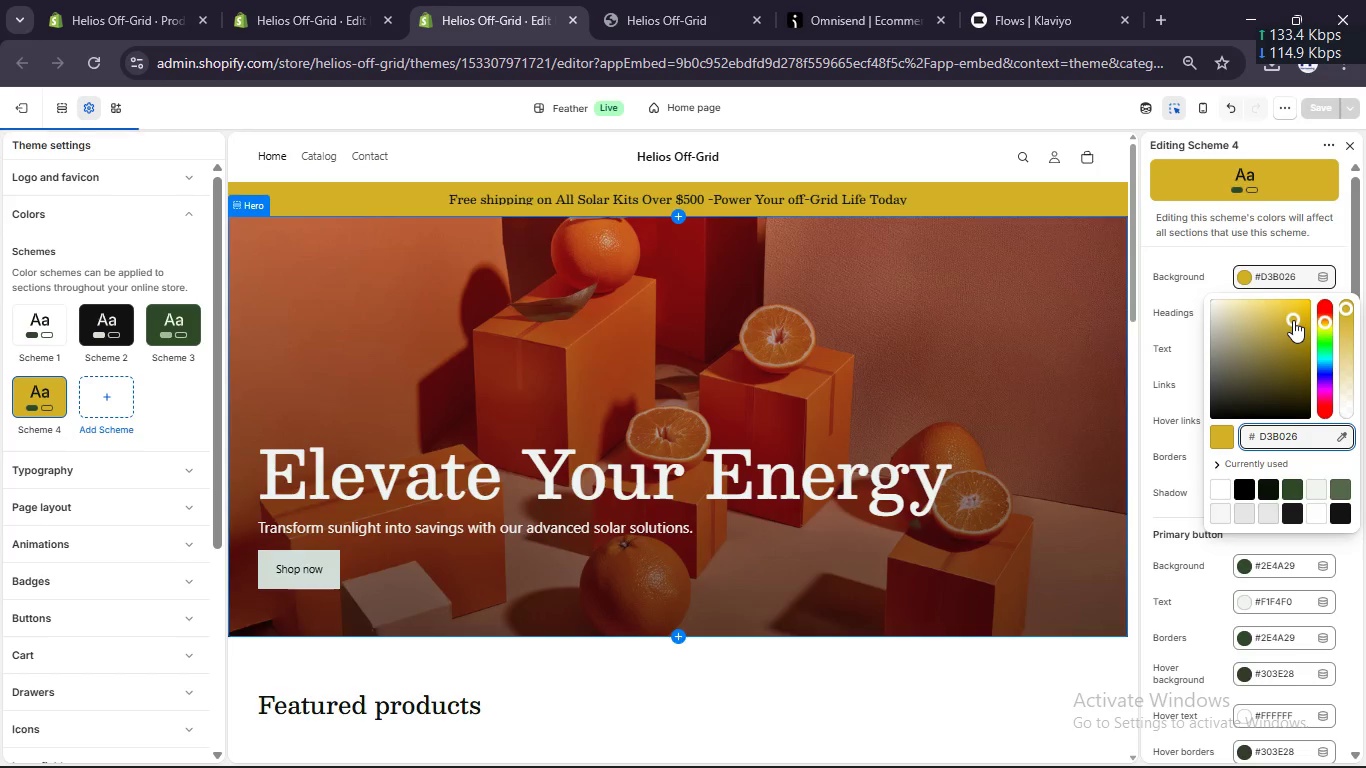 
left_click([1298, 305])
 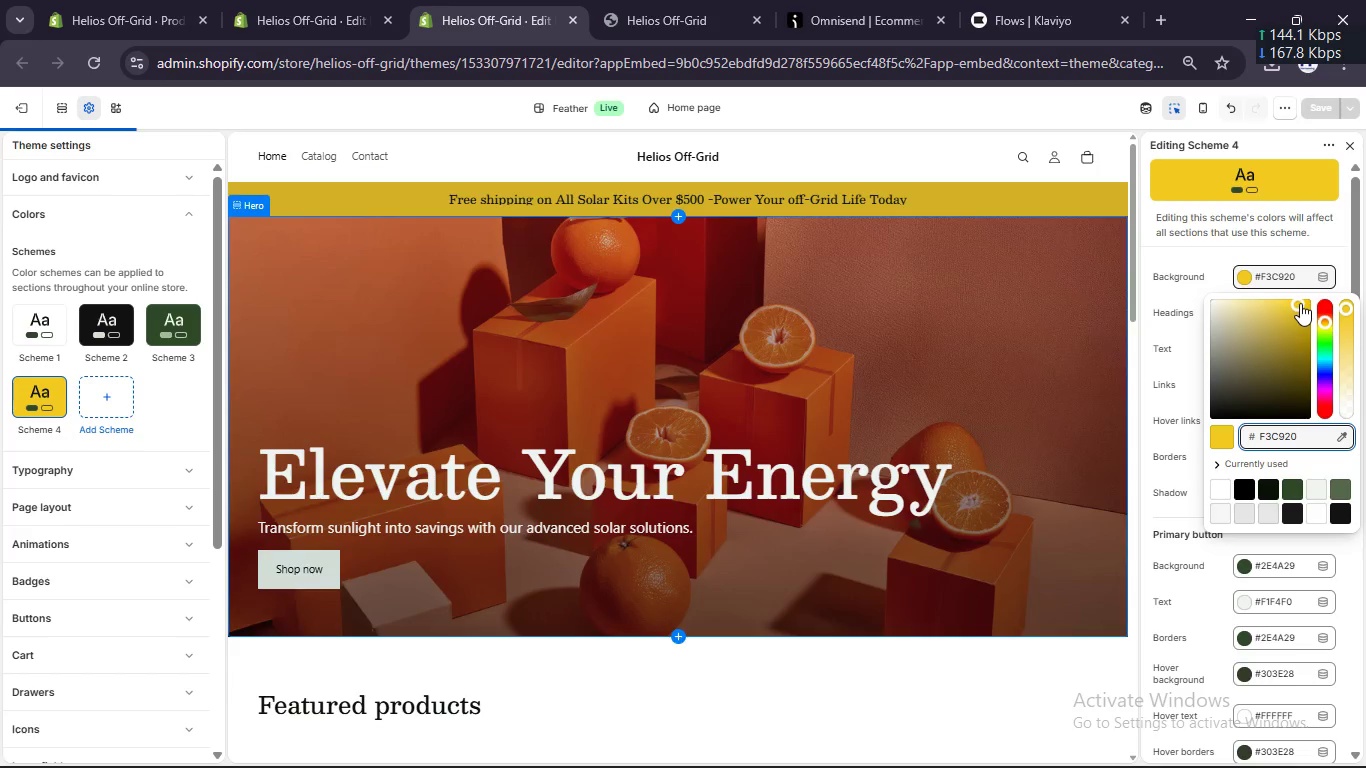 
left_click_drag(start_coordinate=[1300, 303], to_coordinate=[1310, 303])
 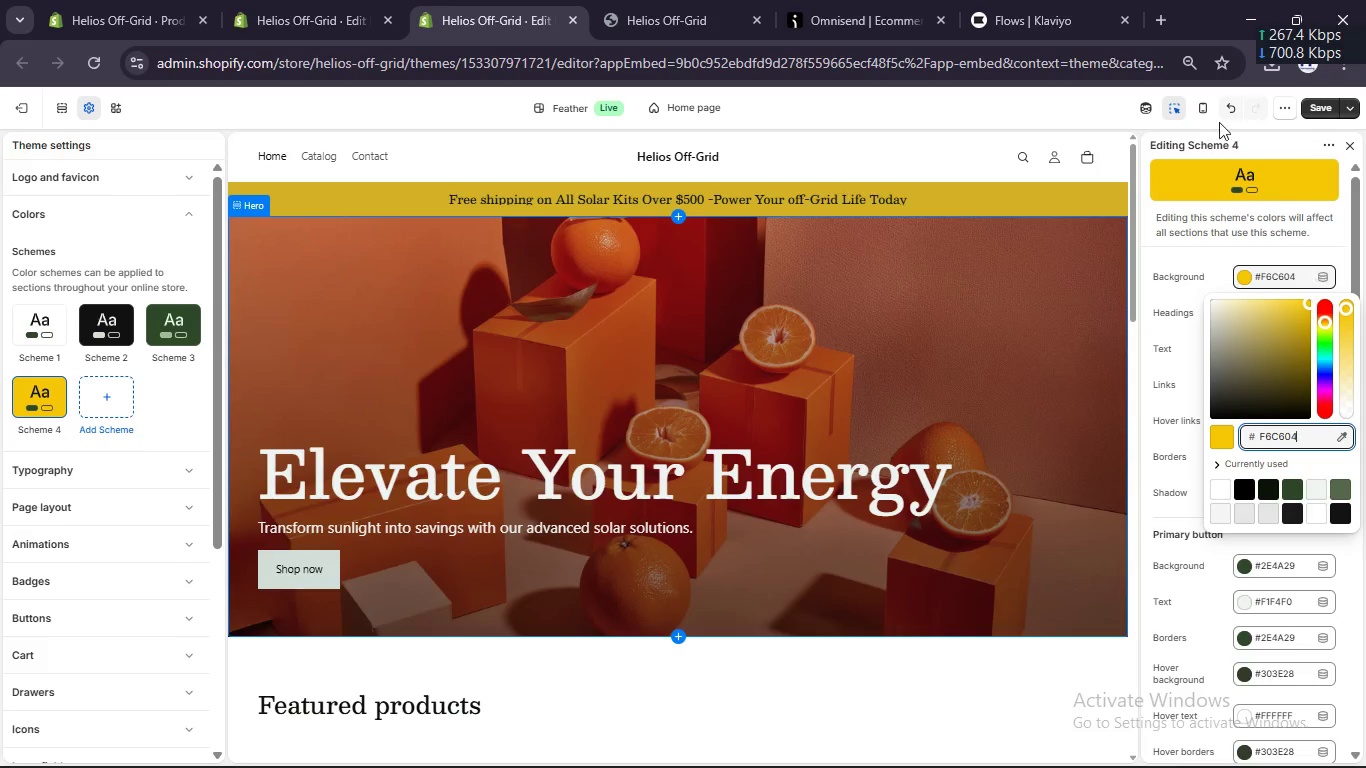 
left_click([1161, 15])
 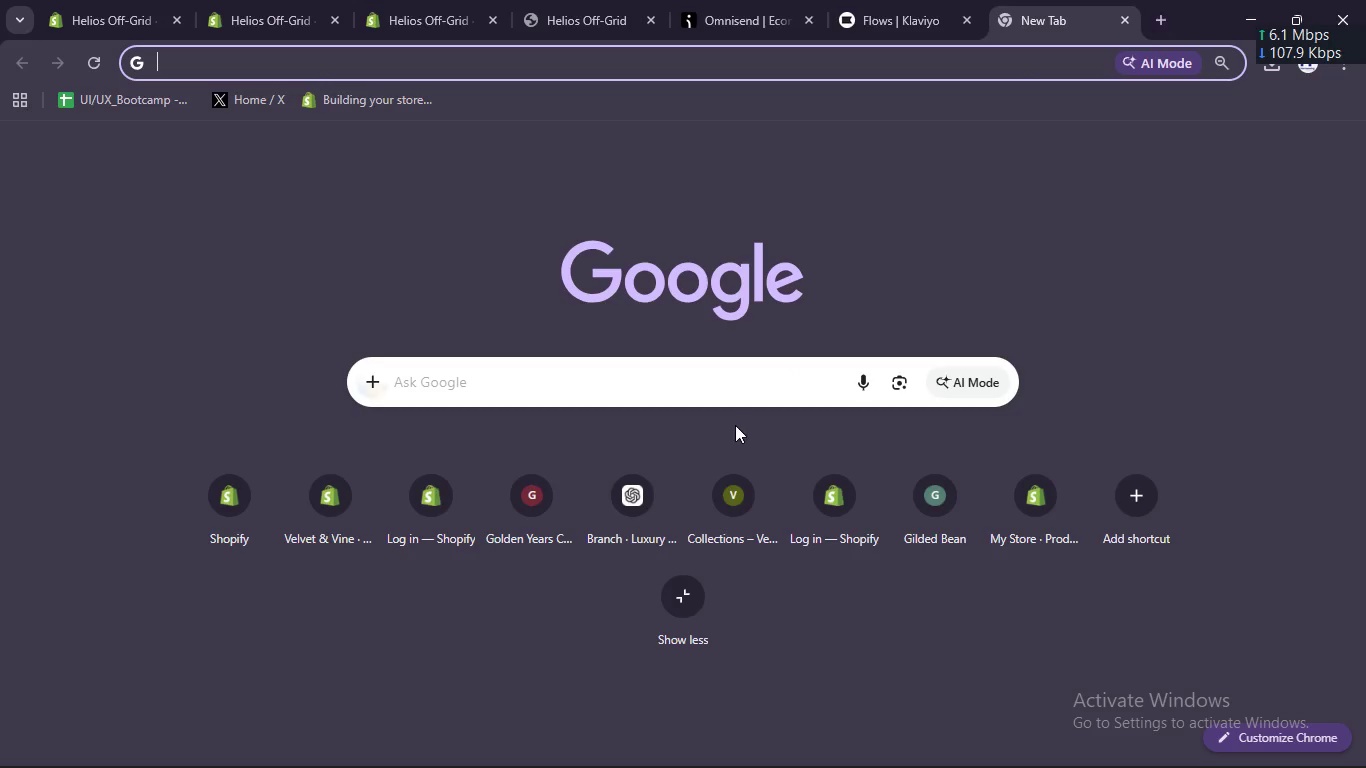 
left_click([729, 395])
 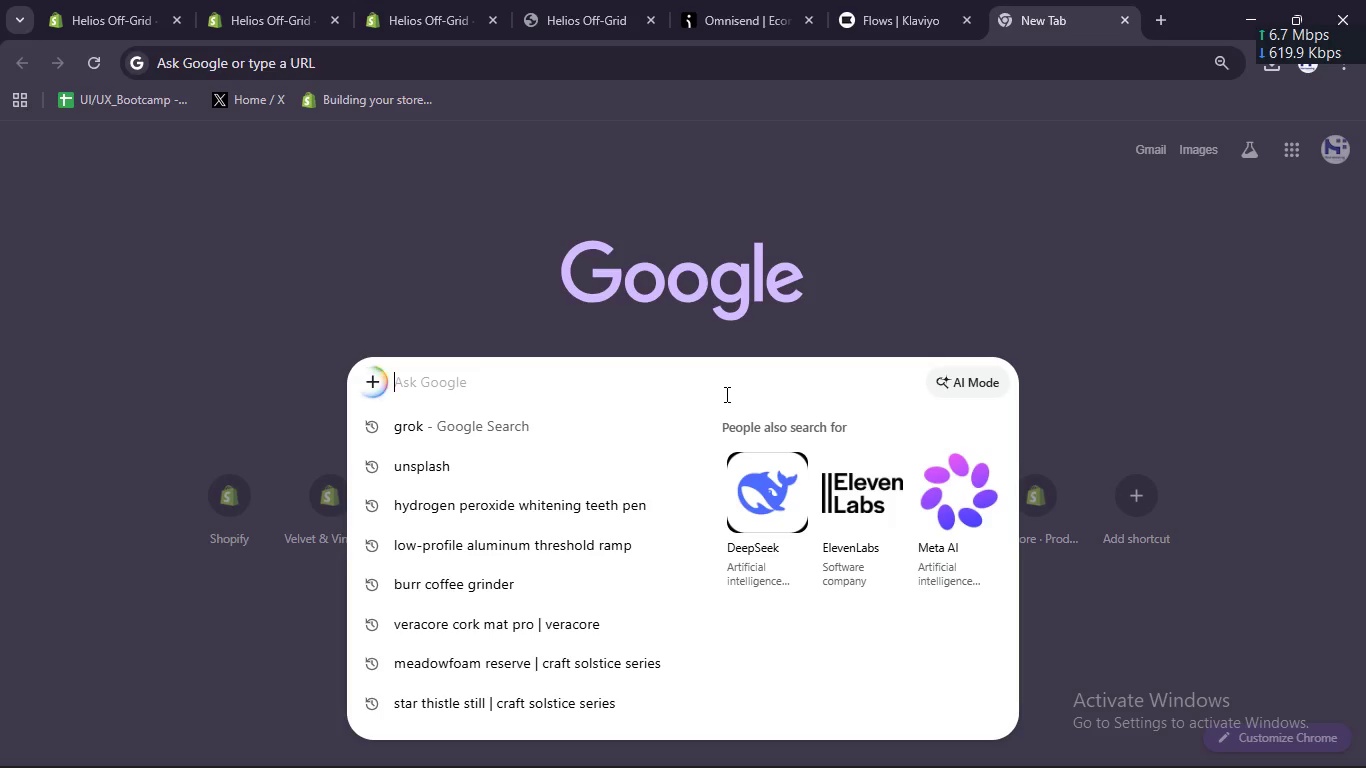 
type(colorhunt)
 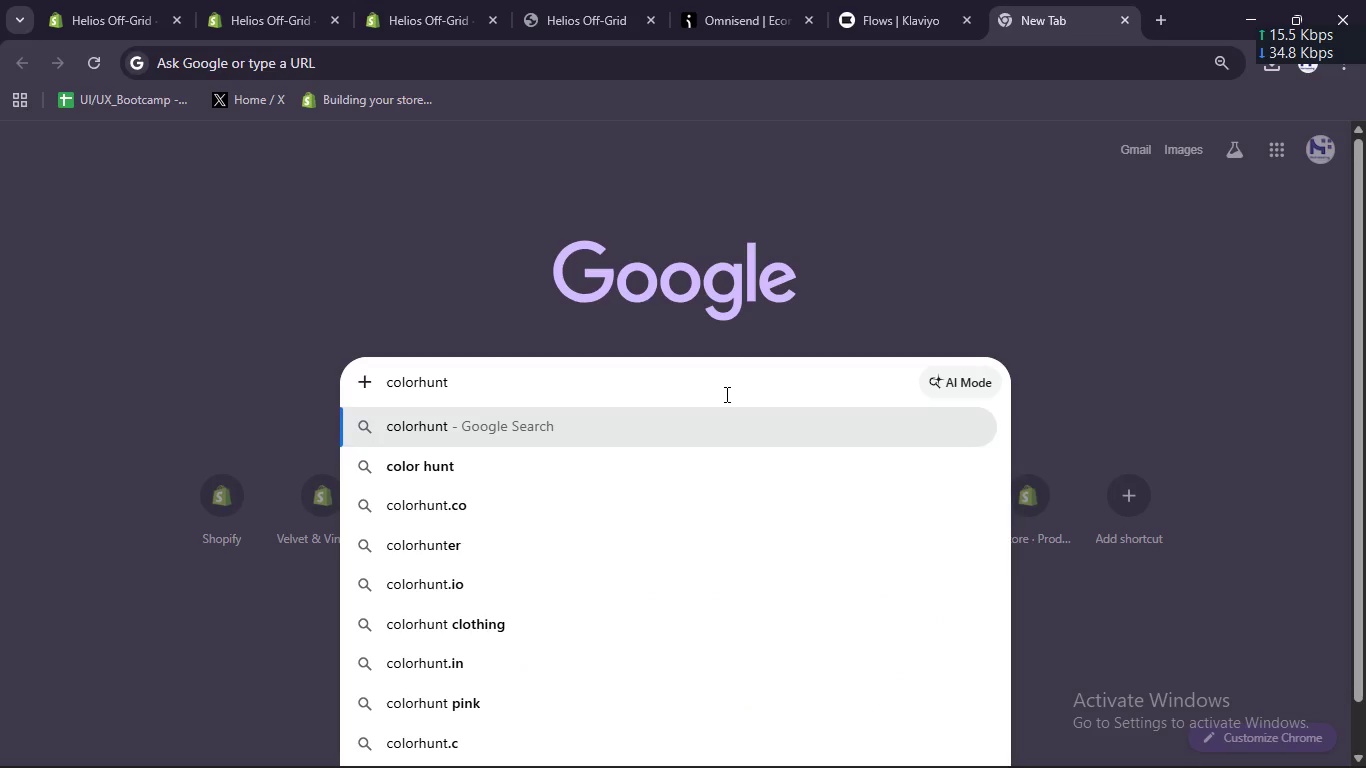 
key(Enter)
 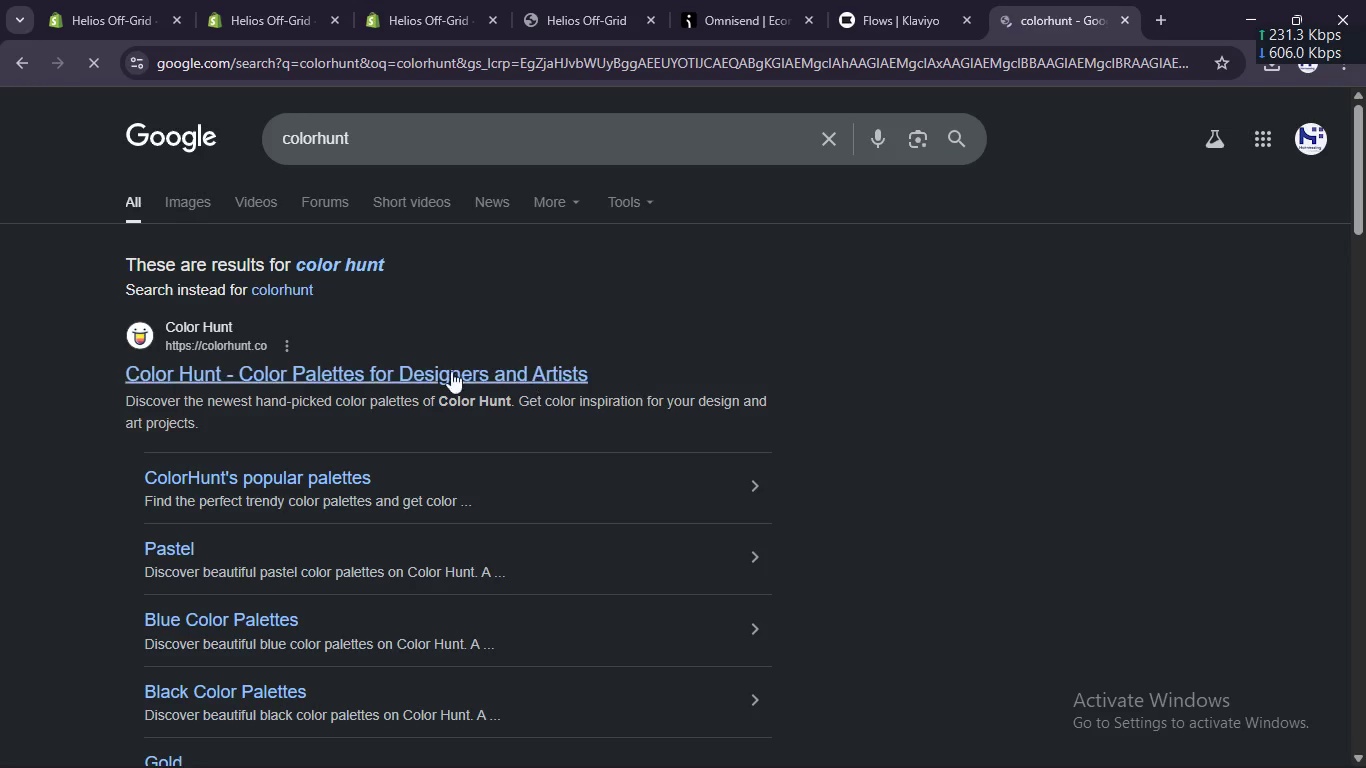 
left_click([376, 382])
 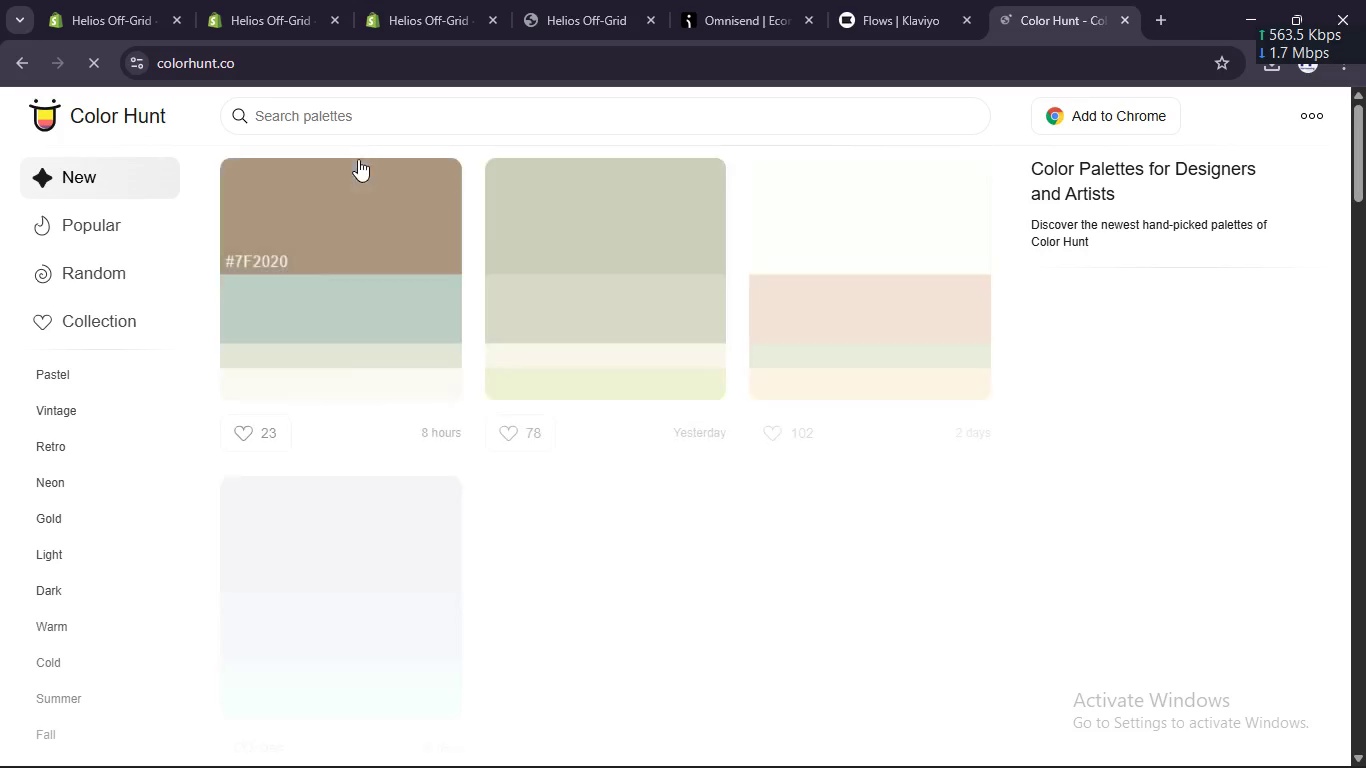 
left_click([367, 117])
 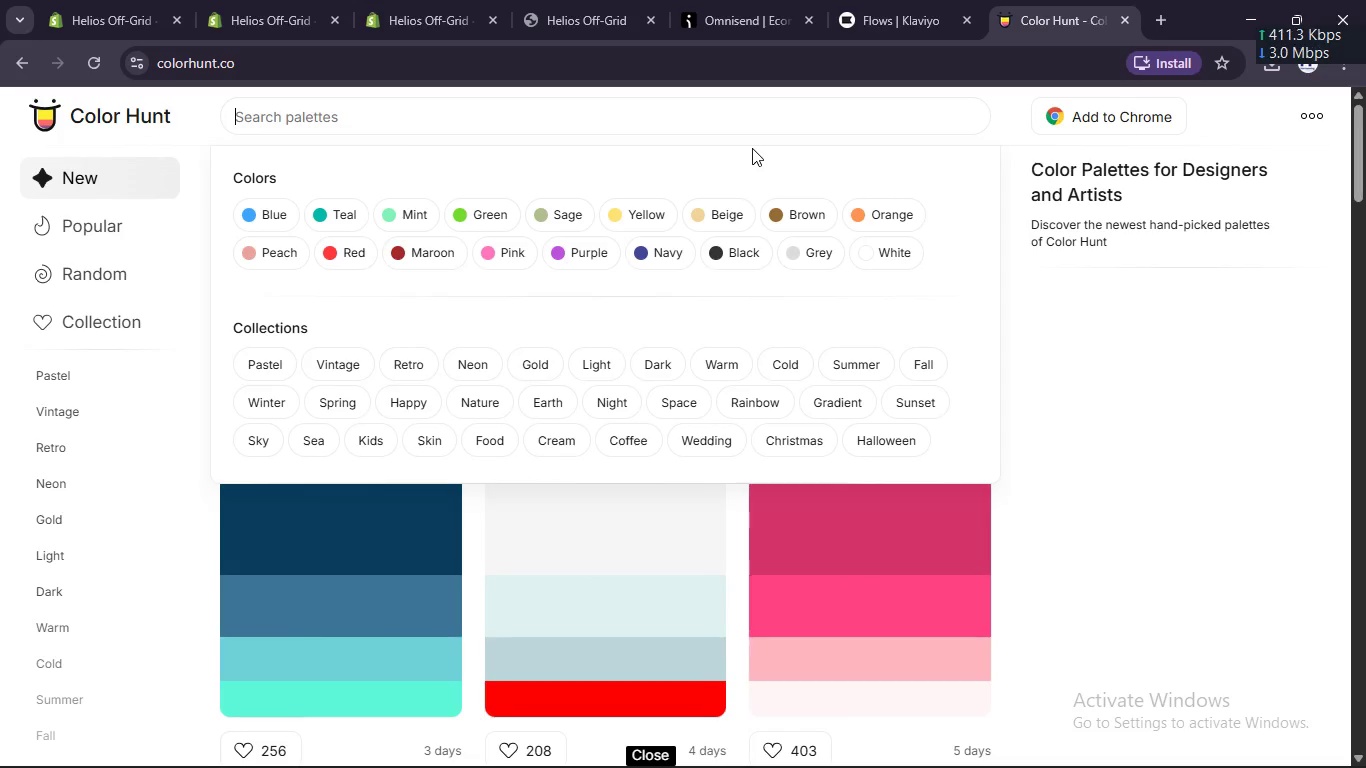 
type(goldd)
key(Backspace)
 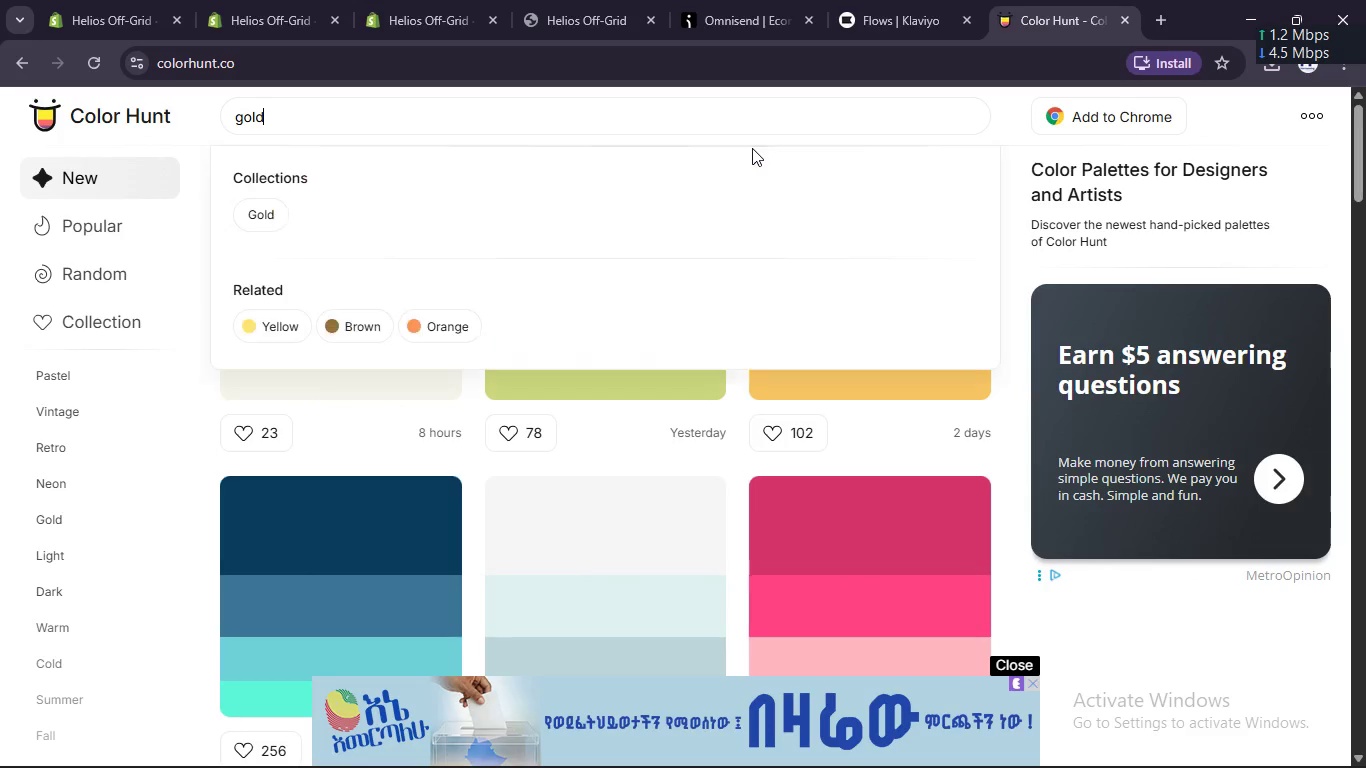 
key(Enter)
 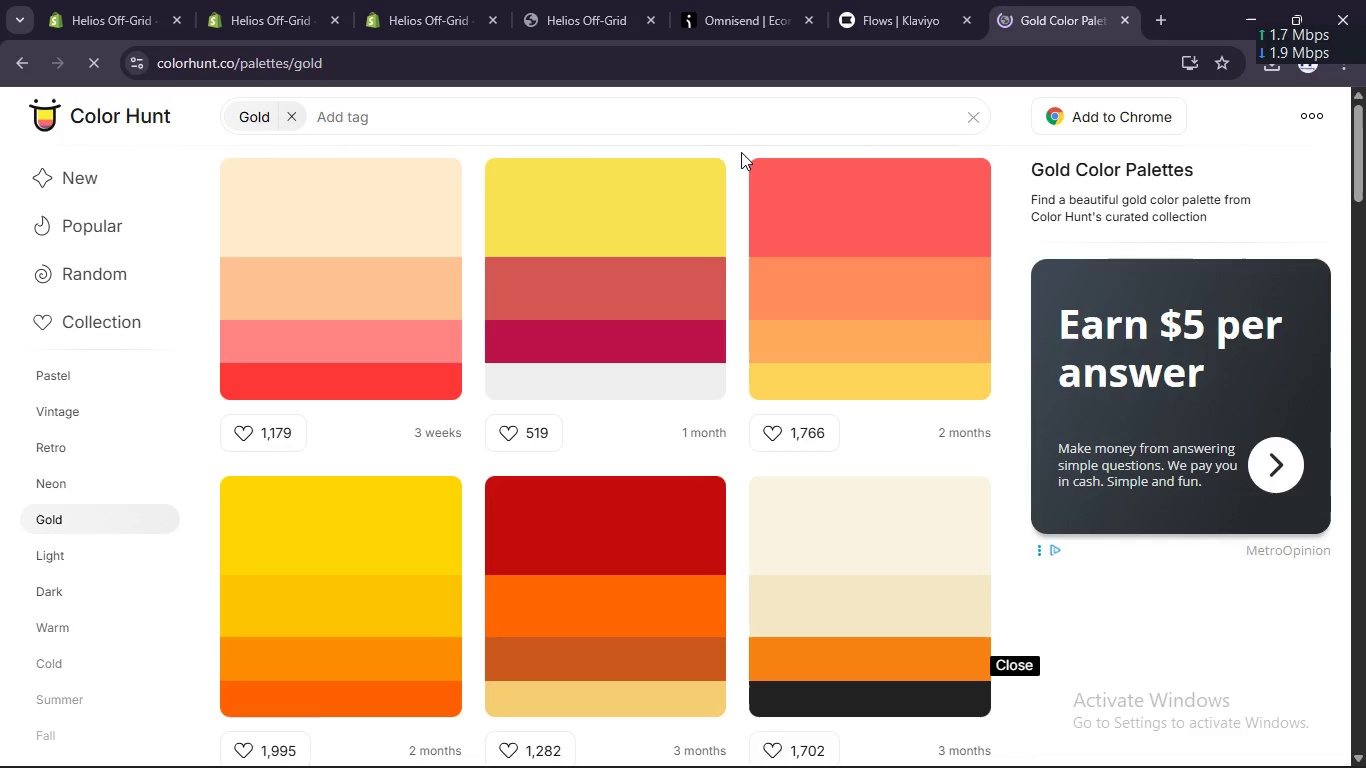 
wait(6.22)
 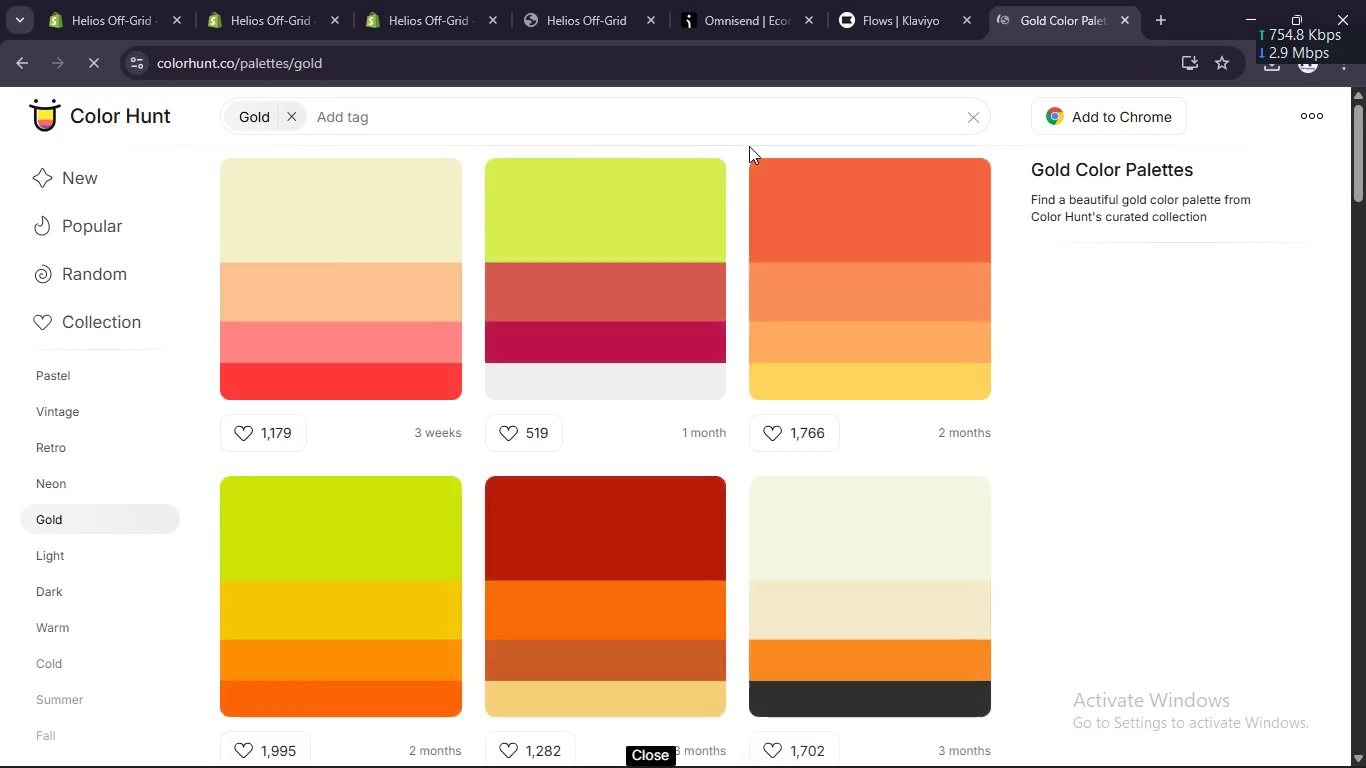 
scroll: coordinate [764, 338], scroll_direction: down, amount: 15.0
 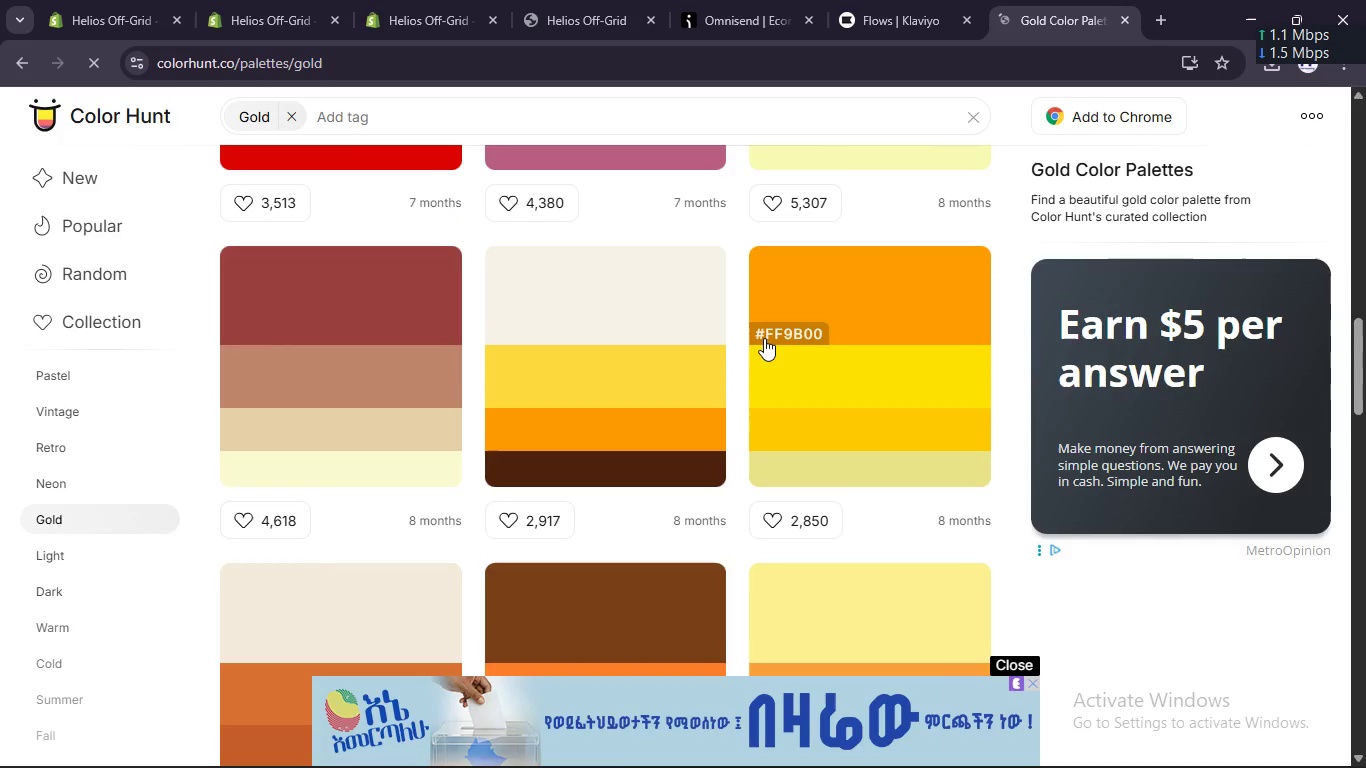 
scroll: coordinate [763, 336], scroll_direction: up, amount: 13.0
 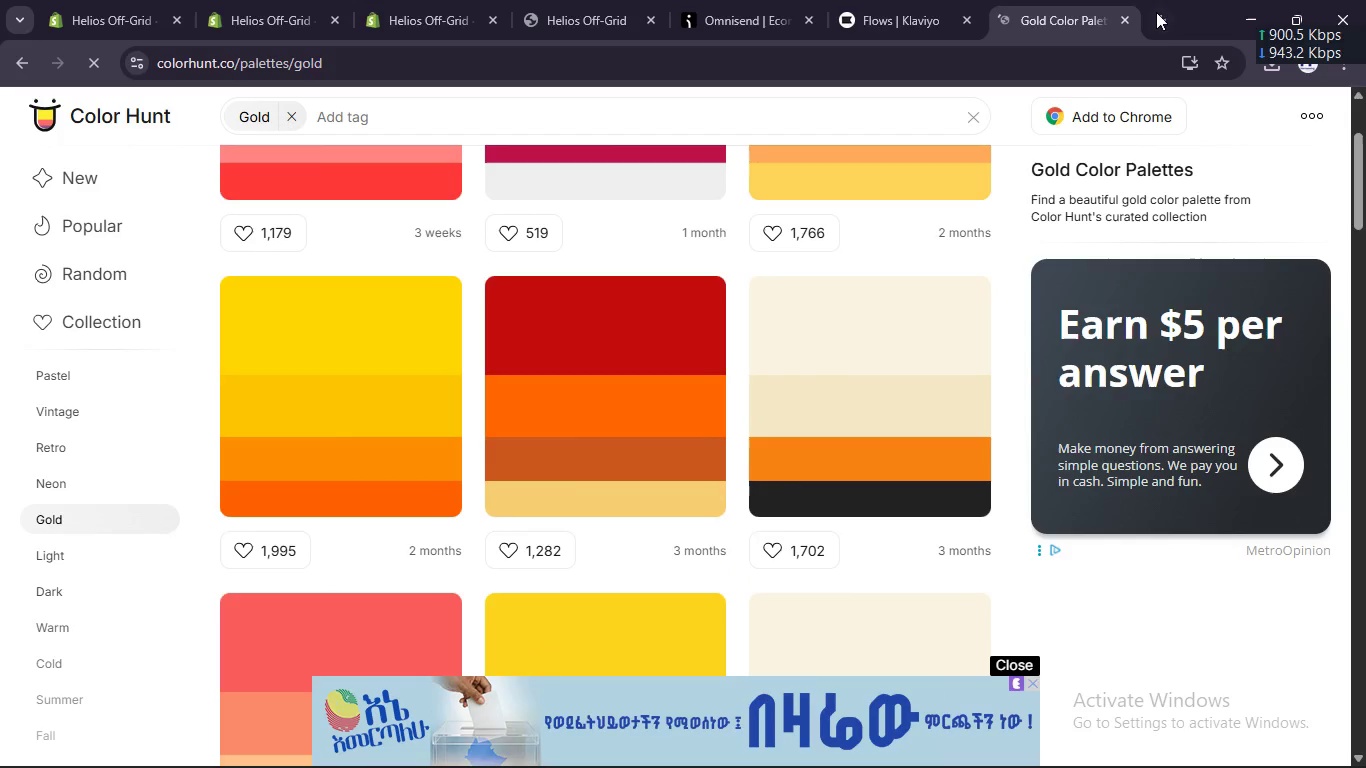 
left_click([1156, 12])
 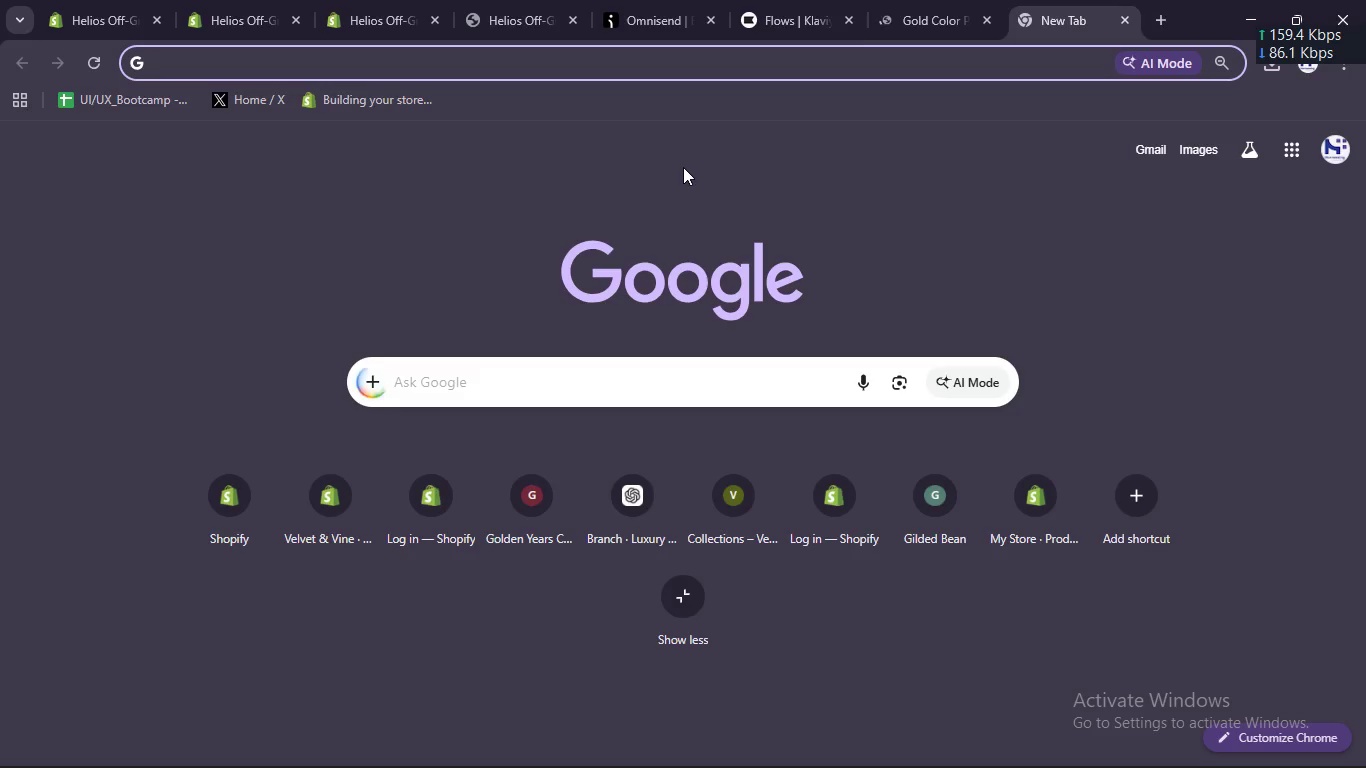 
type(gold hex)
 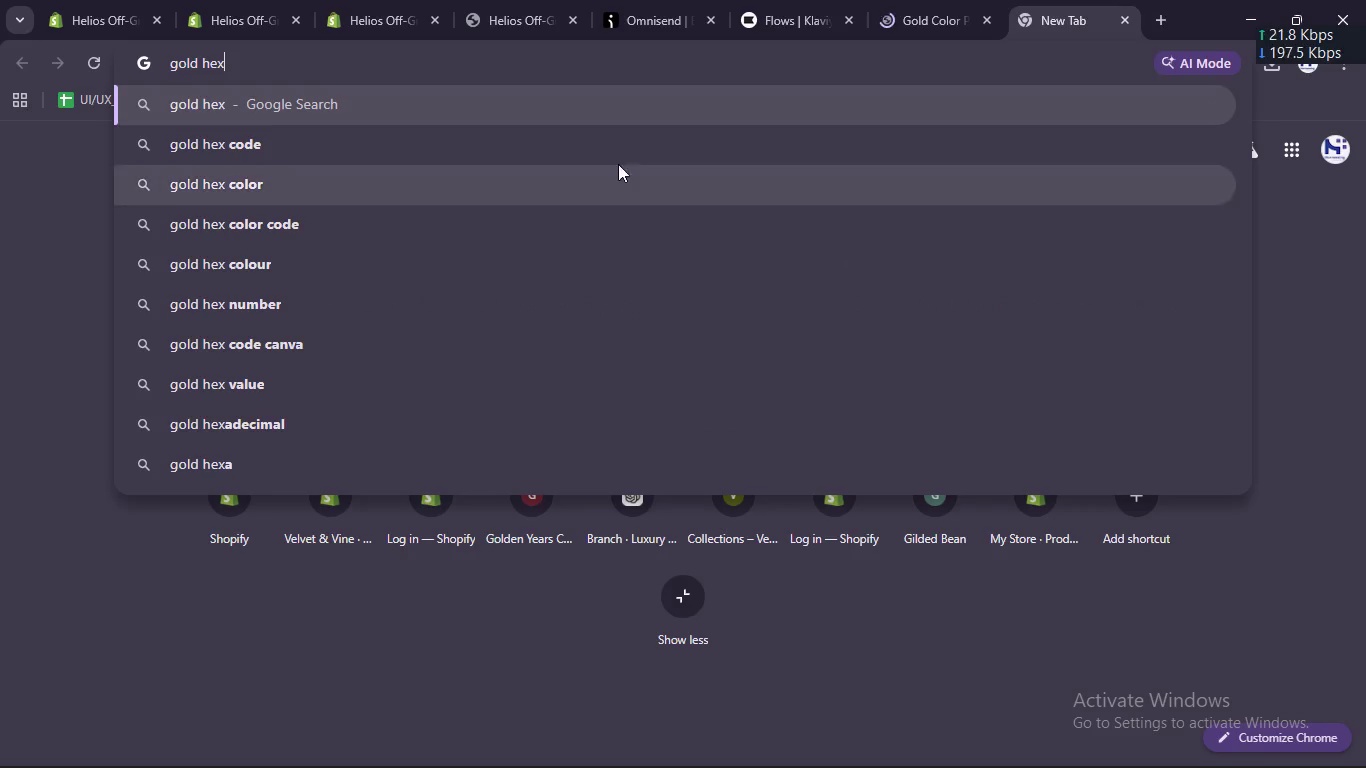 
left_click([489, 143])
 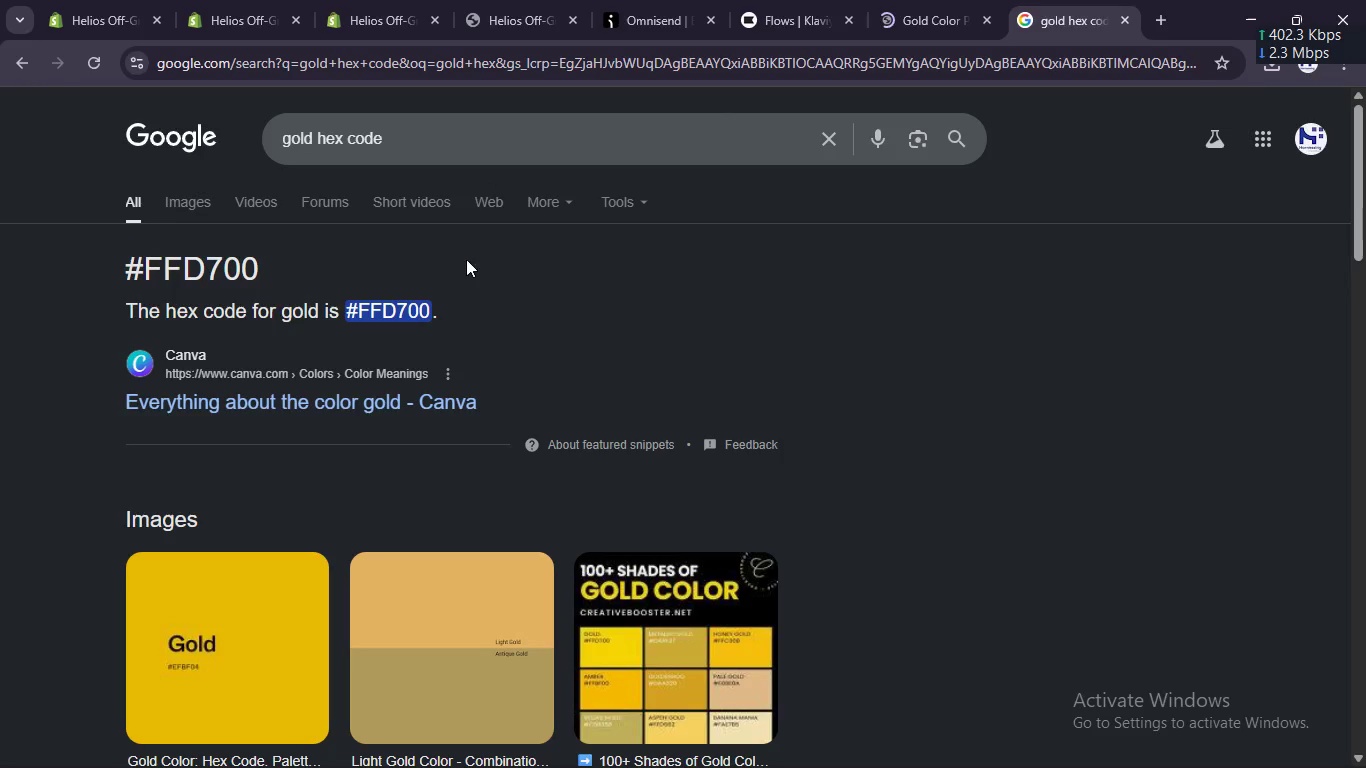 
right_click([384, 313])
 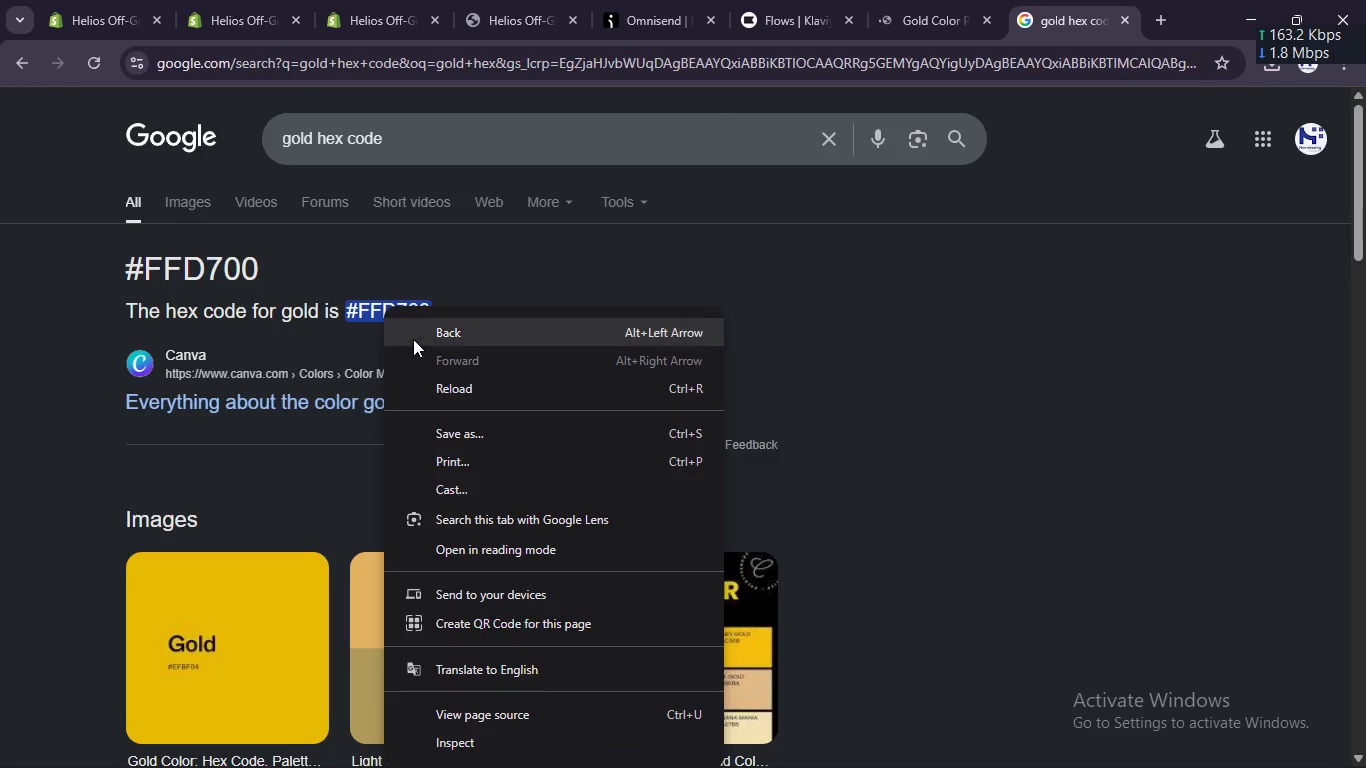 
double_click([374, 309])
 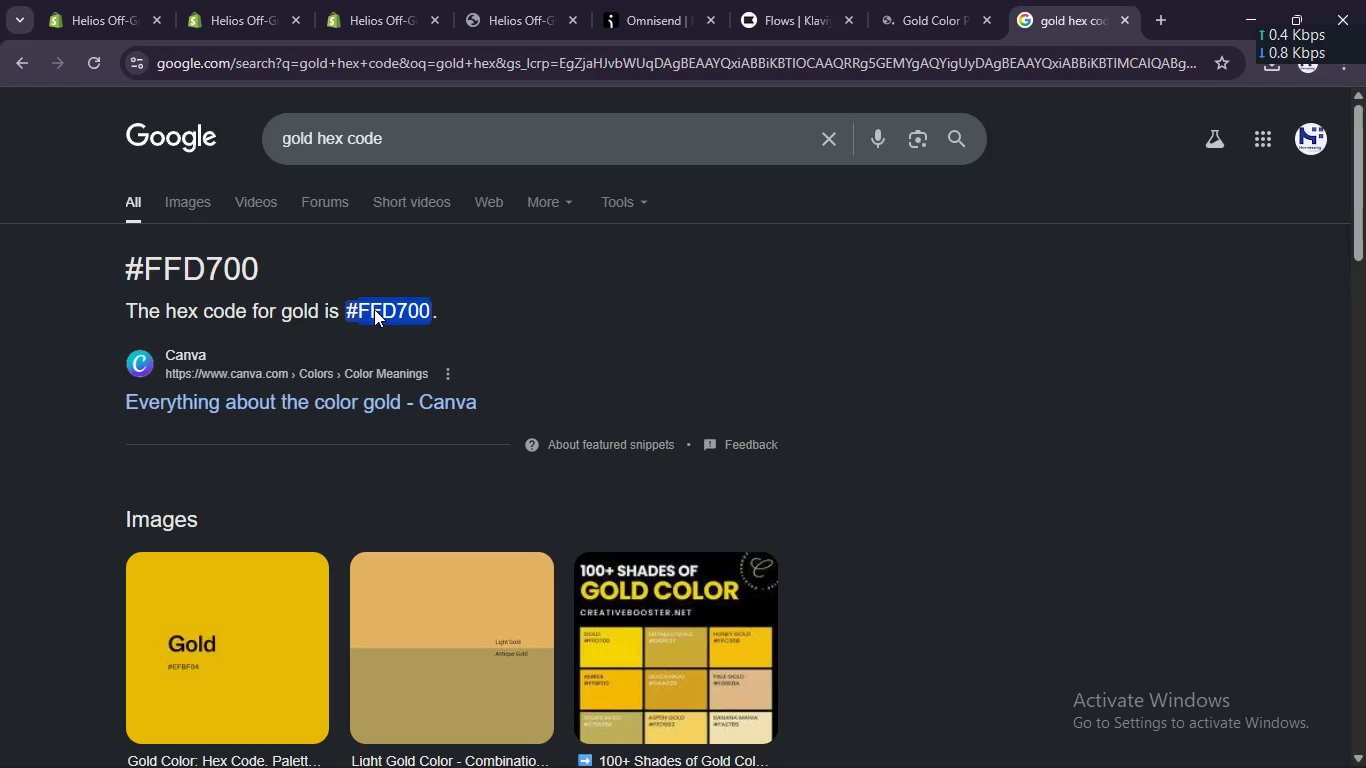 
key(Control+C)
 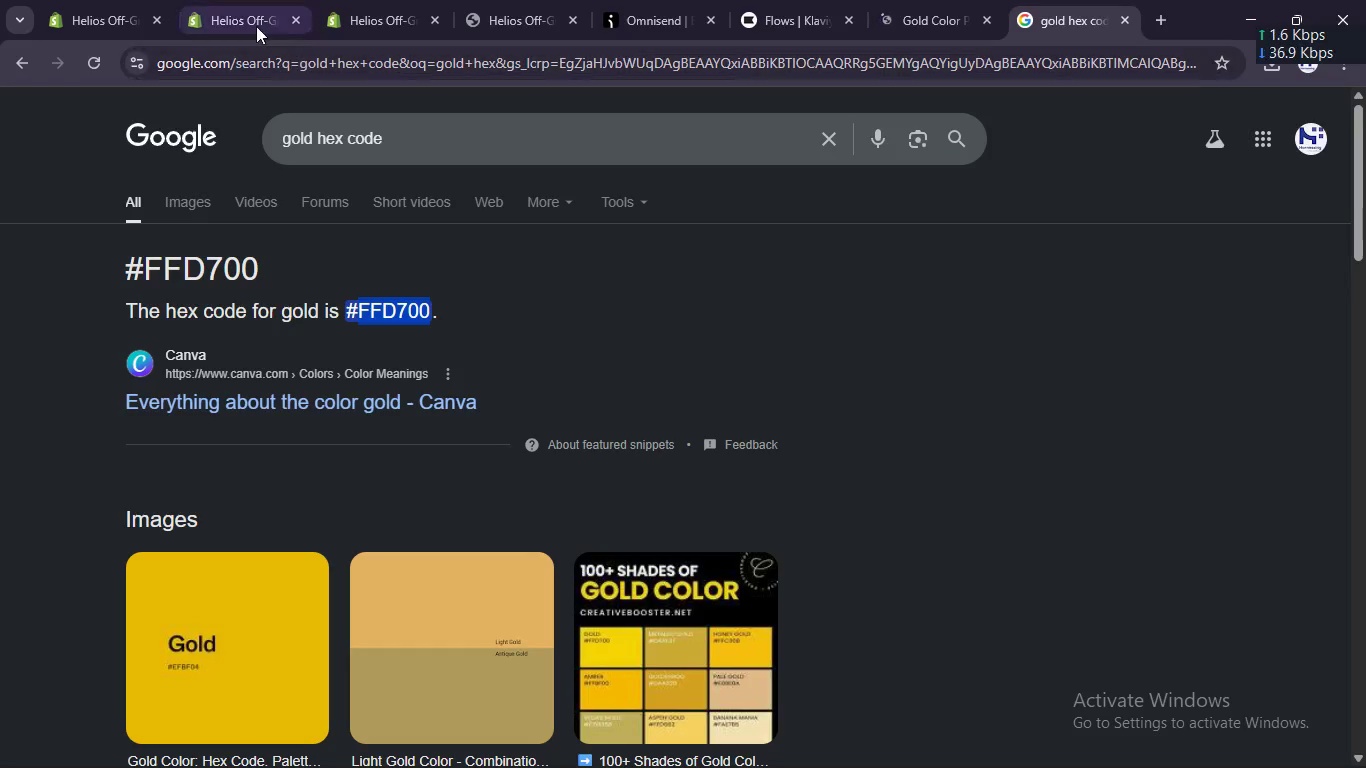 
left_click([256, 26])
 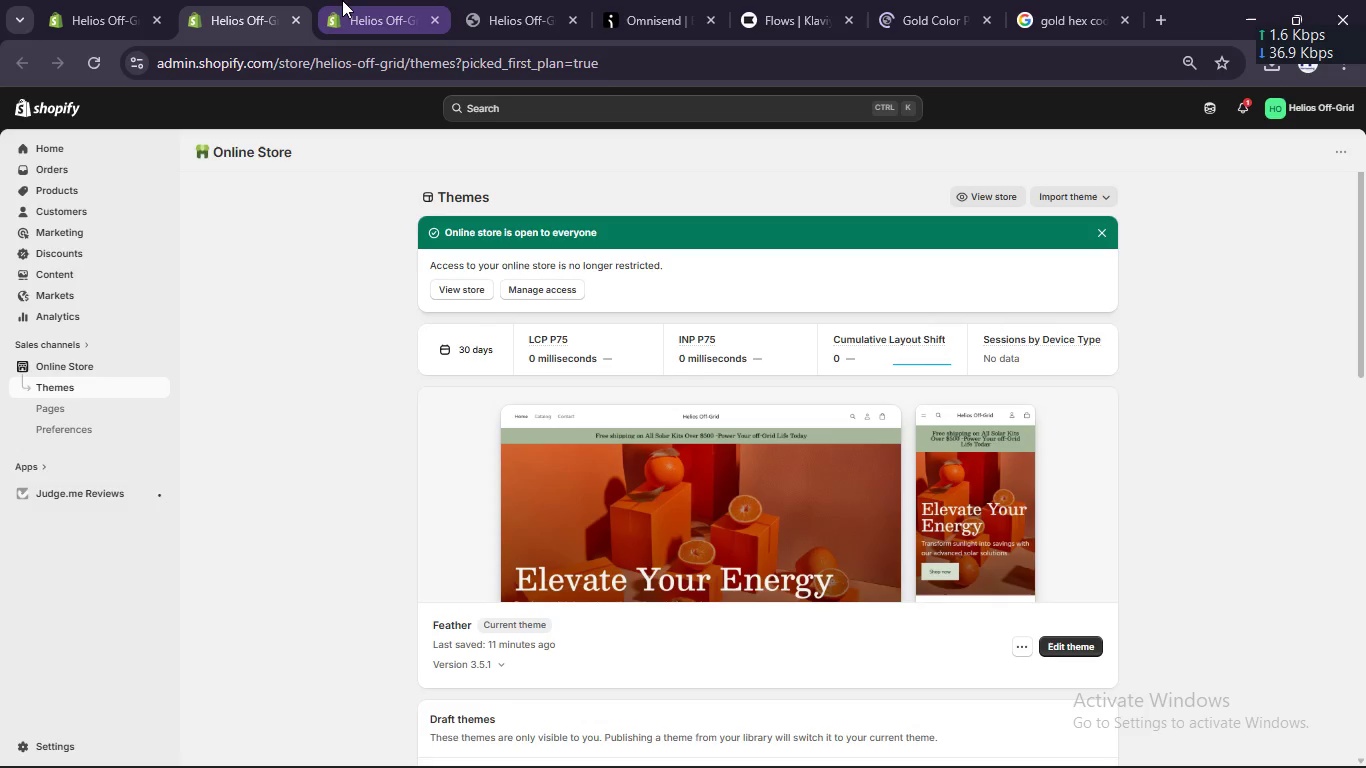 
left_click([345, 0])
 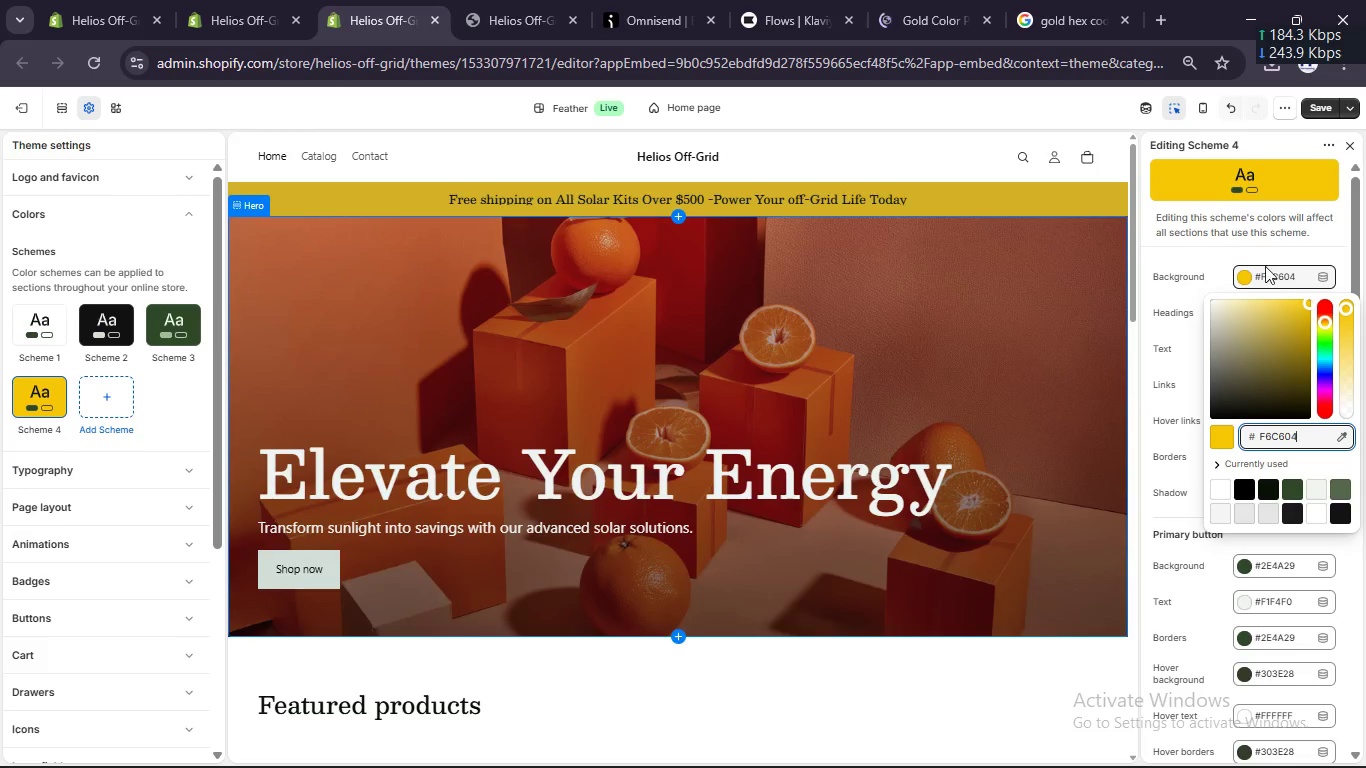 
double_click([1267, 273])
 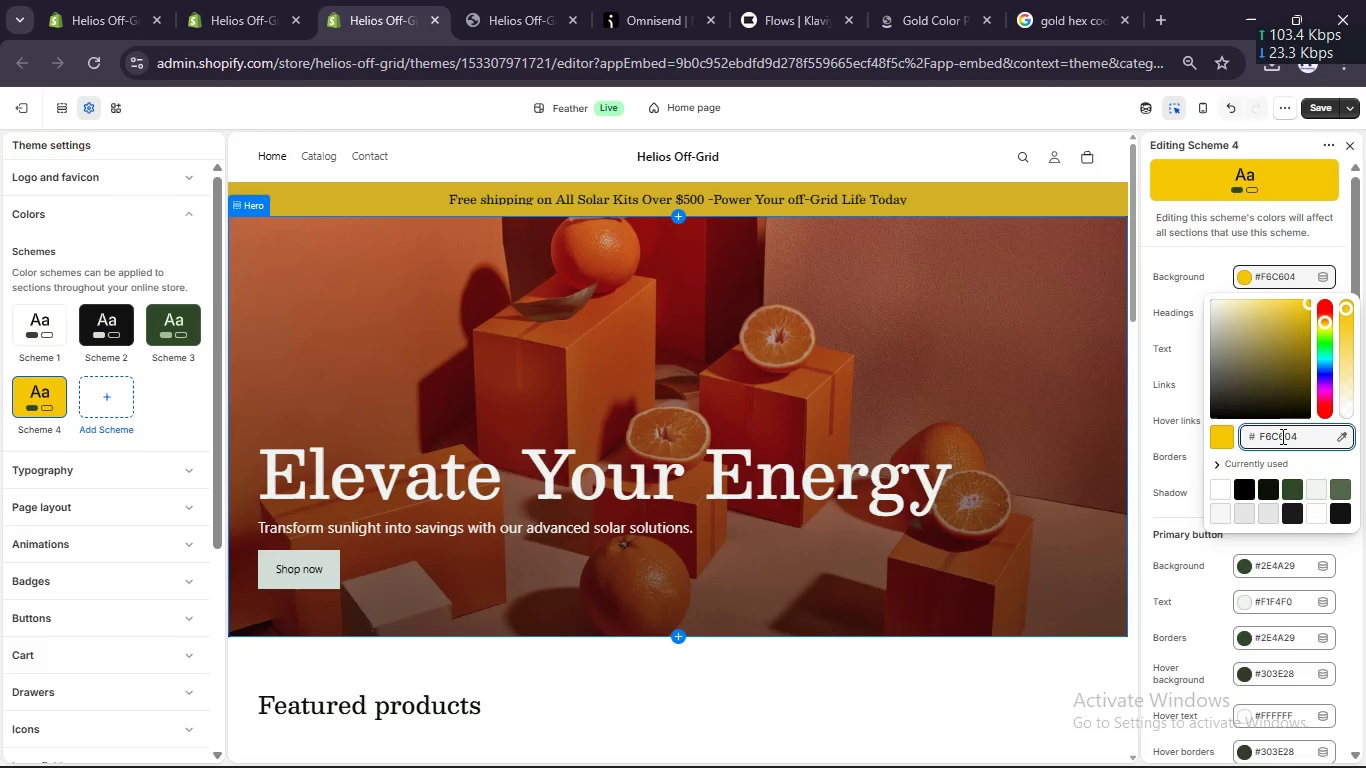 
double_click([1280, 438])
 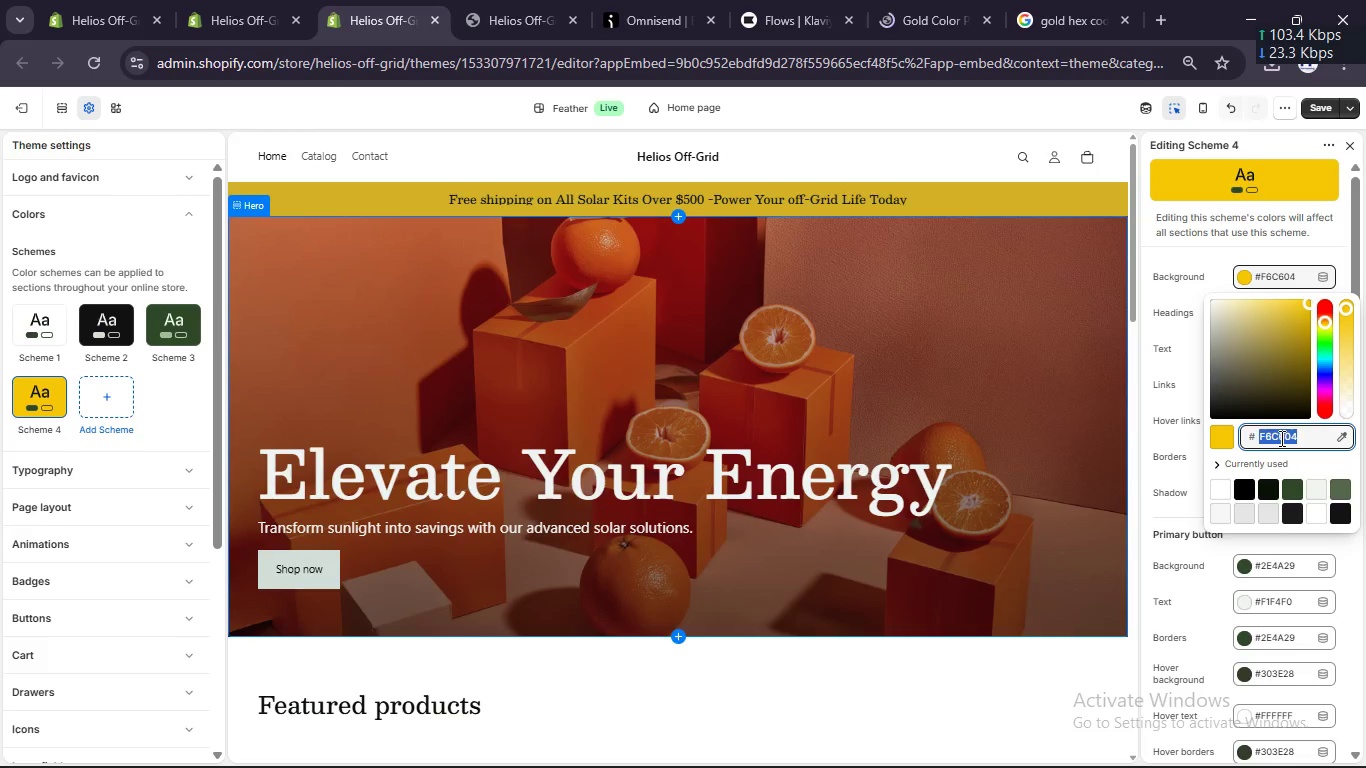 
key(Control+V)
 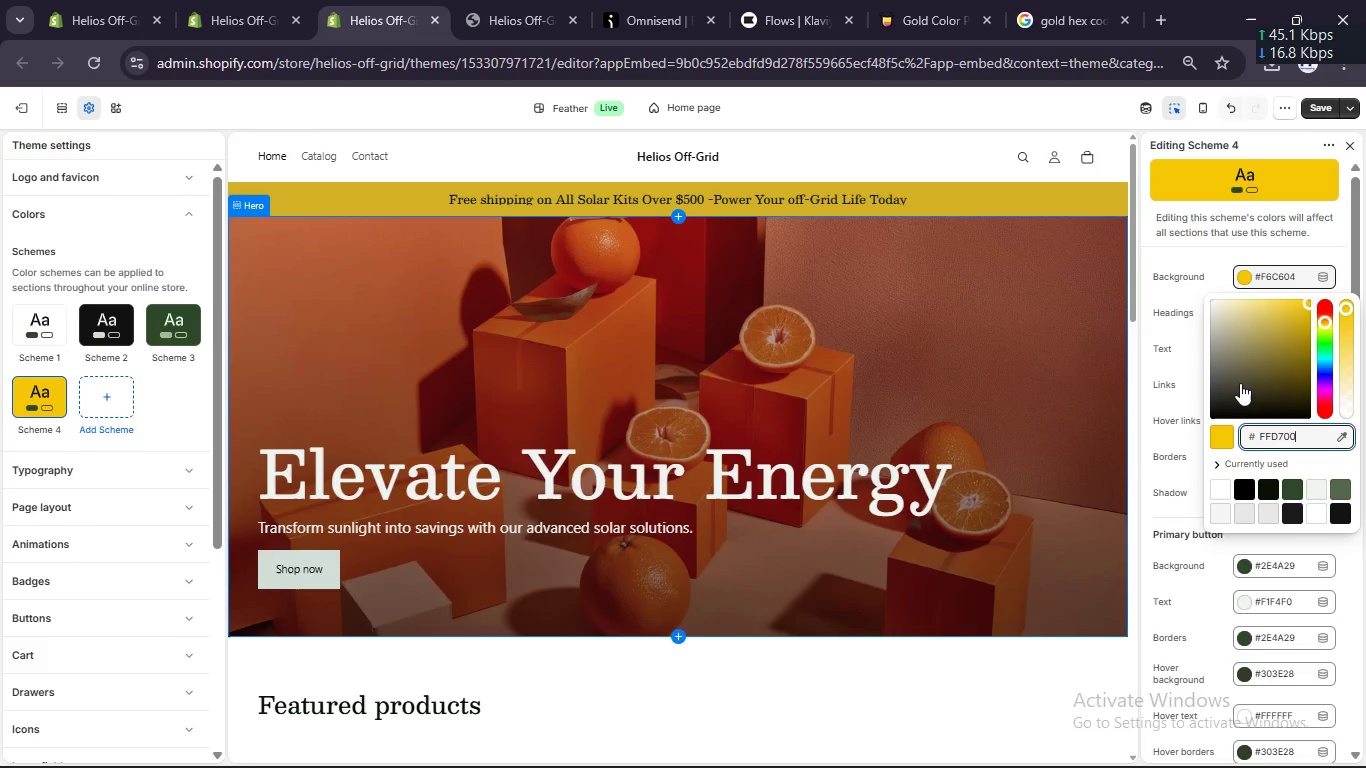 
wait(15.91)
 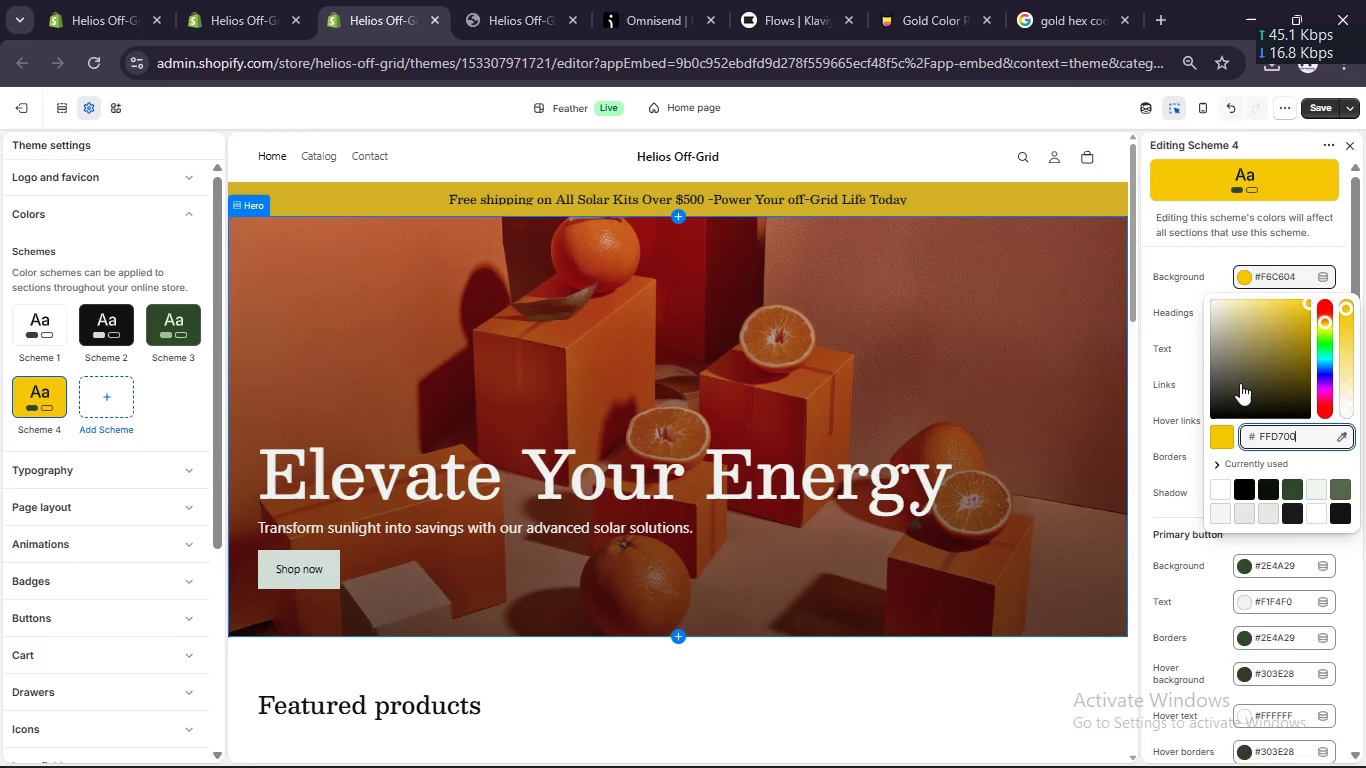 
scroll: coordinate [915, 357], scroll_direction: down, amount: 16.0
 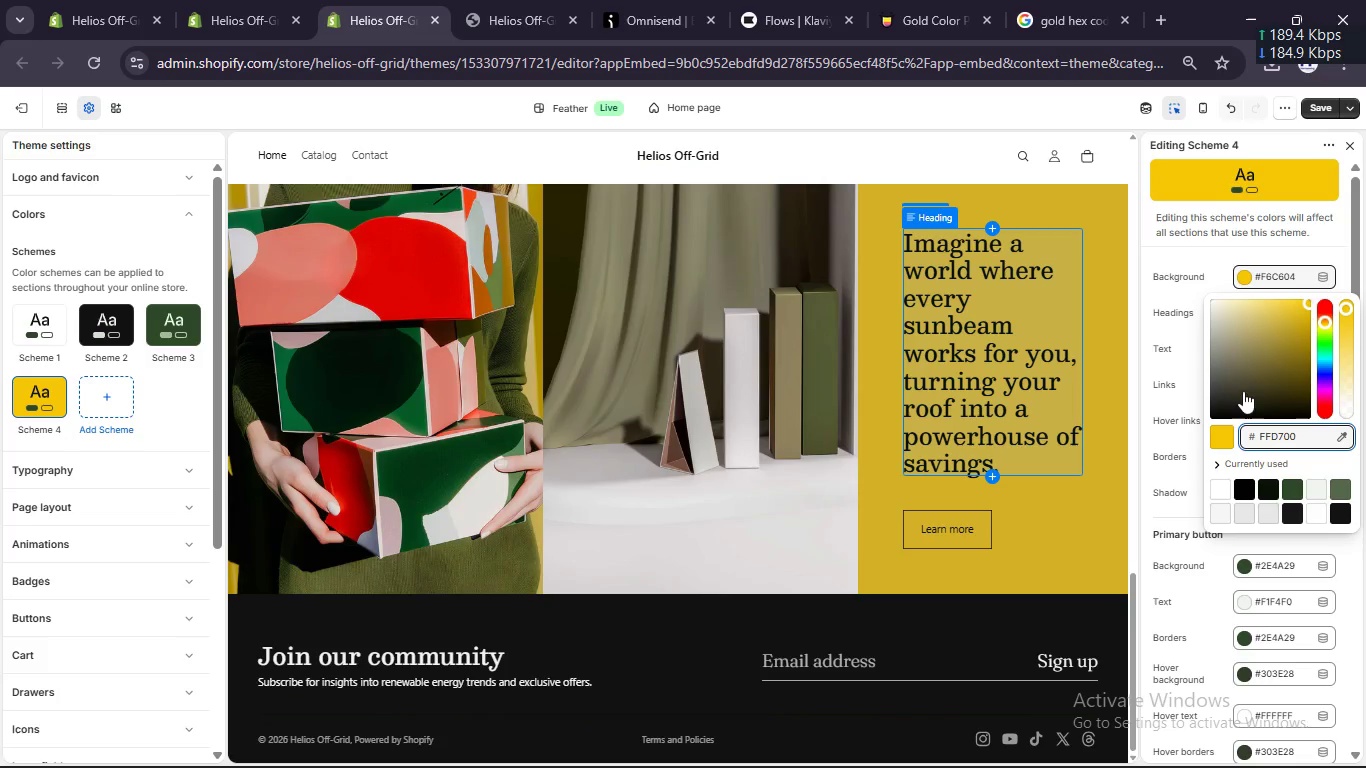 
left_click([1207, 256])
 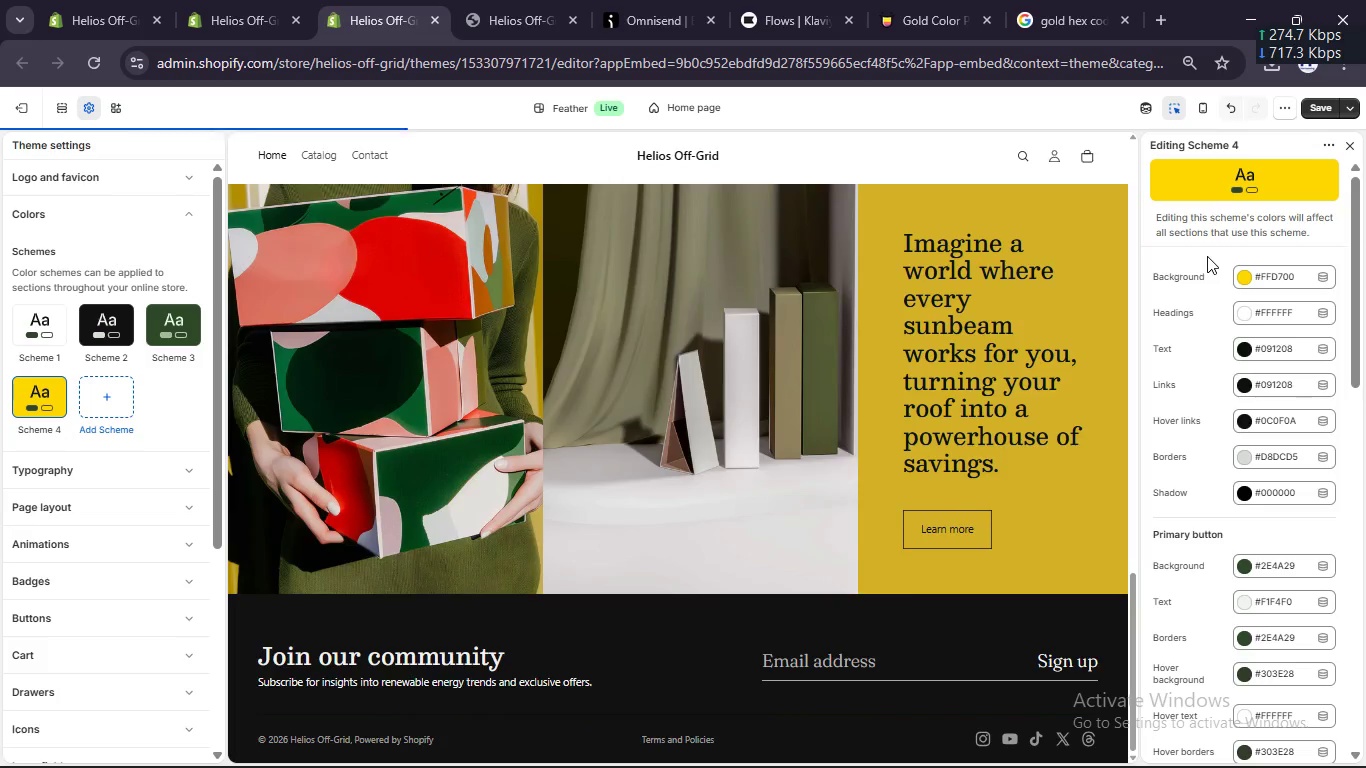 
scroll: coordinate [997, 401], scroll_direction: down, amount: 16.0
 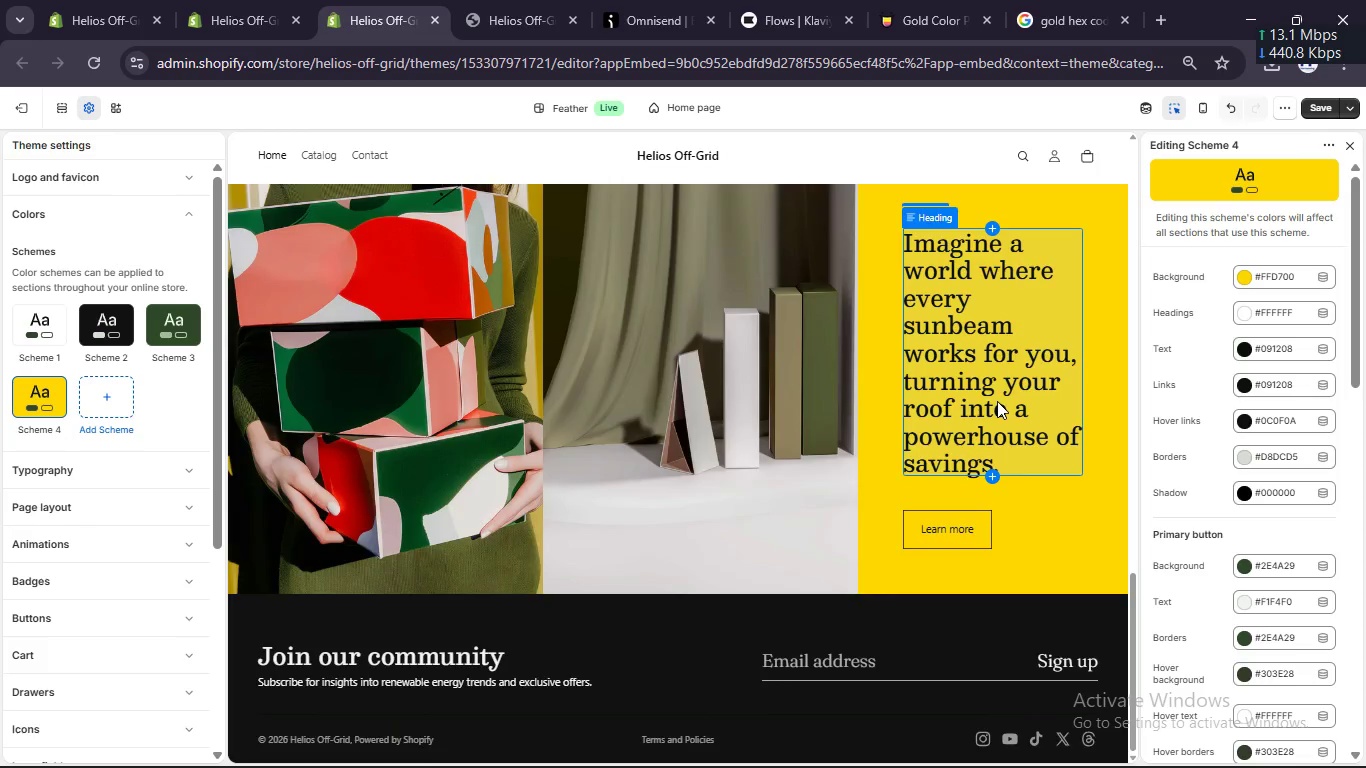 
scroll: coordinate [997, 401], scroll_direction: up, amount: 7.0
 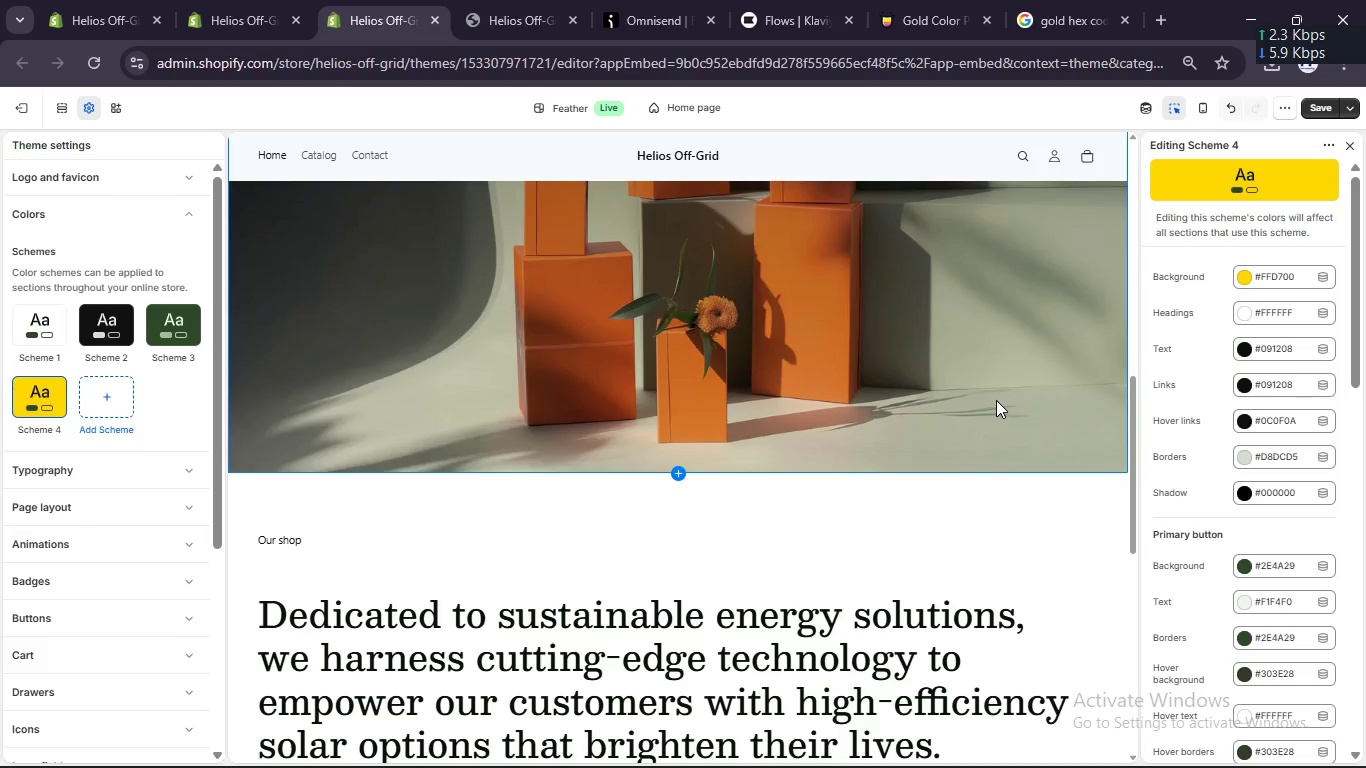 
wait(95.33)
 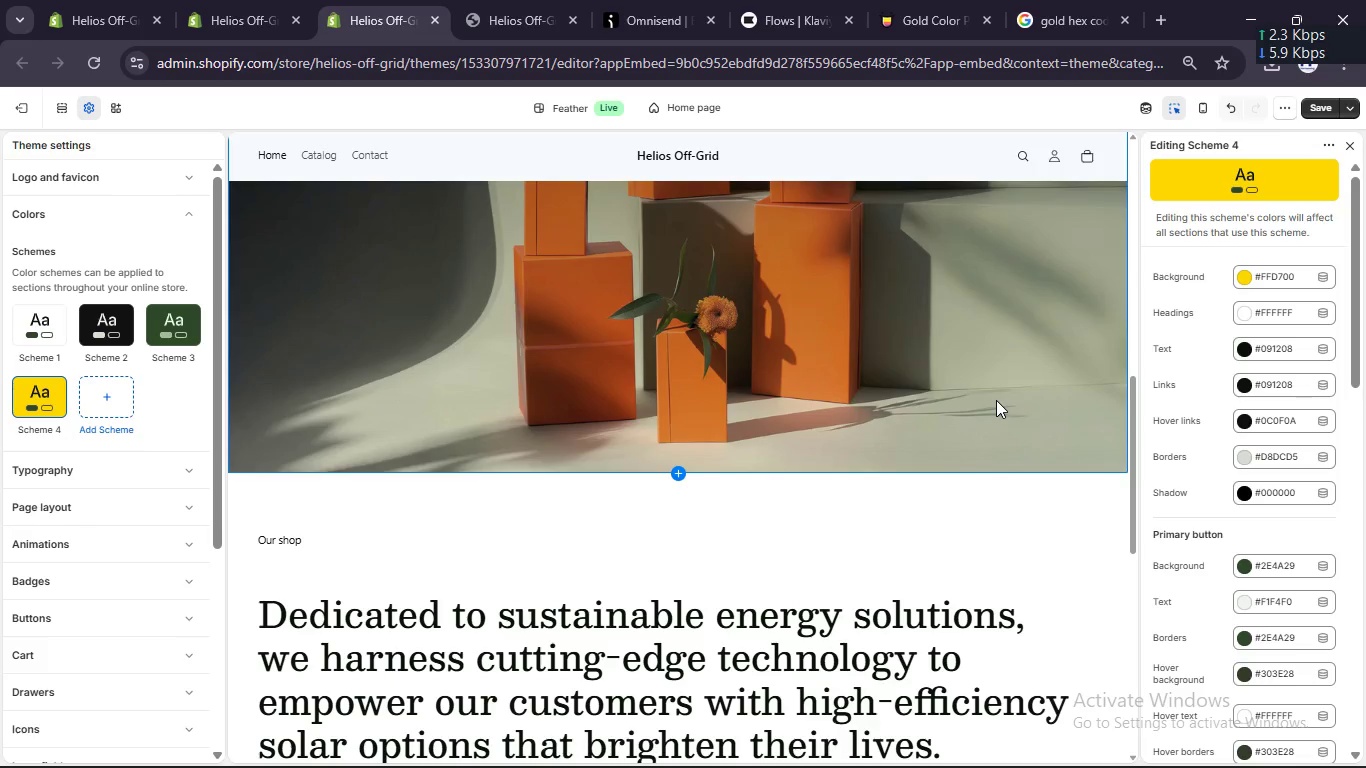 
scroll: coordinate [985, 347], scroll_direction: up, amount: 20.0
 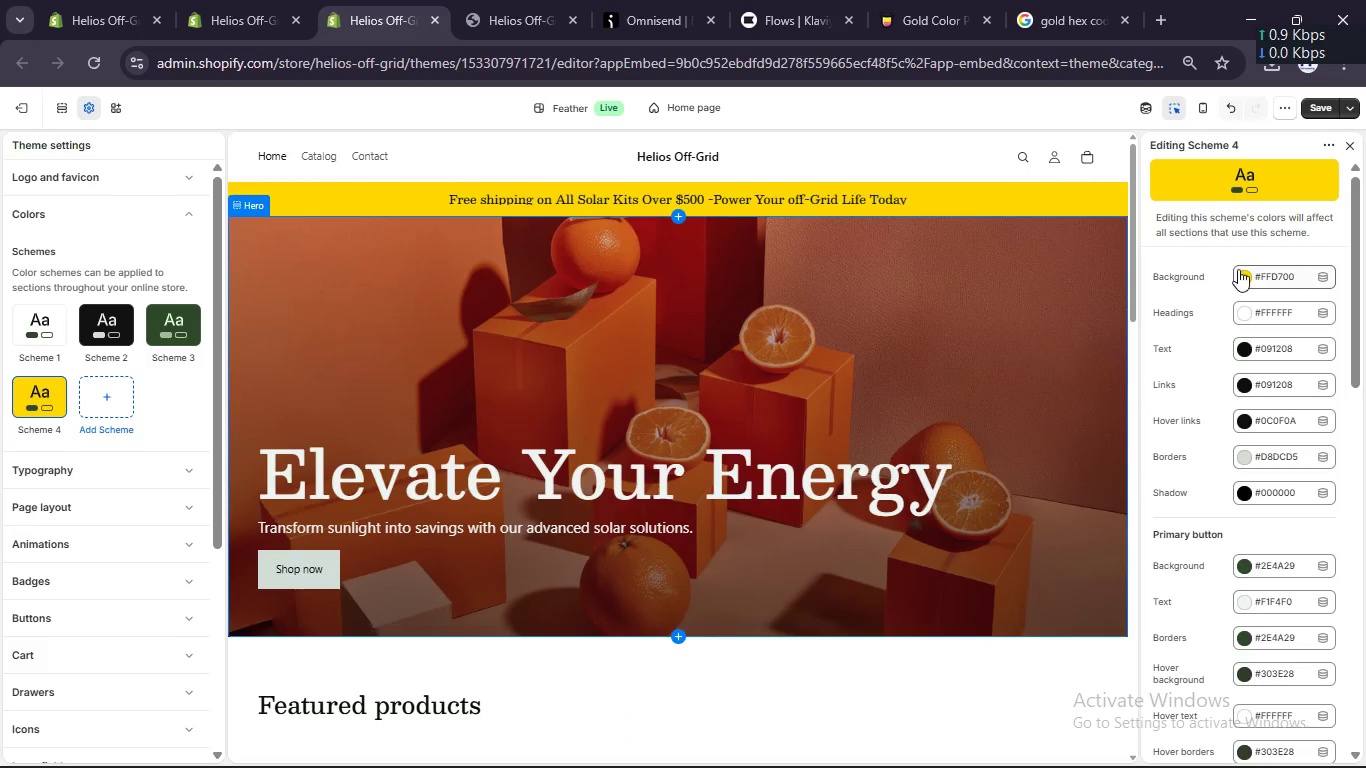 
left_click([1239, 279])
 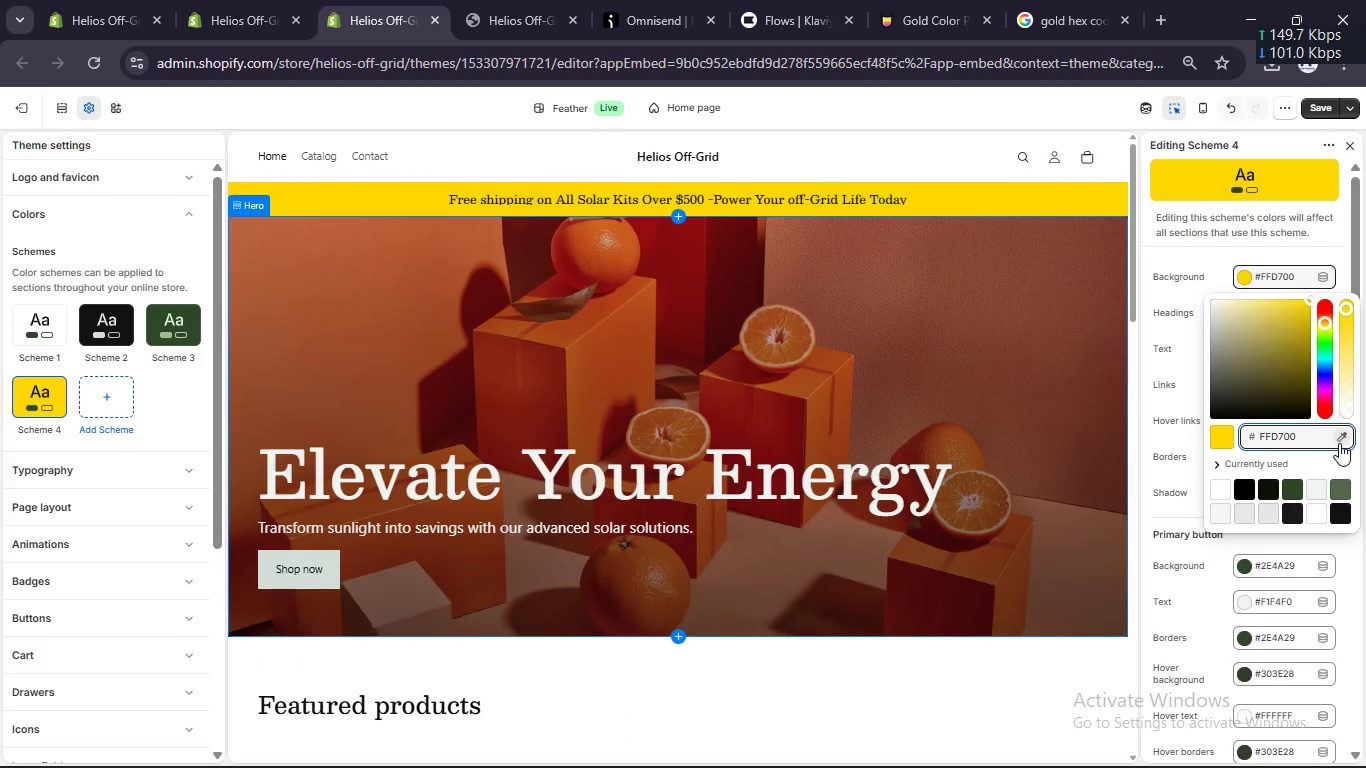 
left_click([1341, 443])
 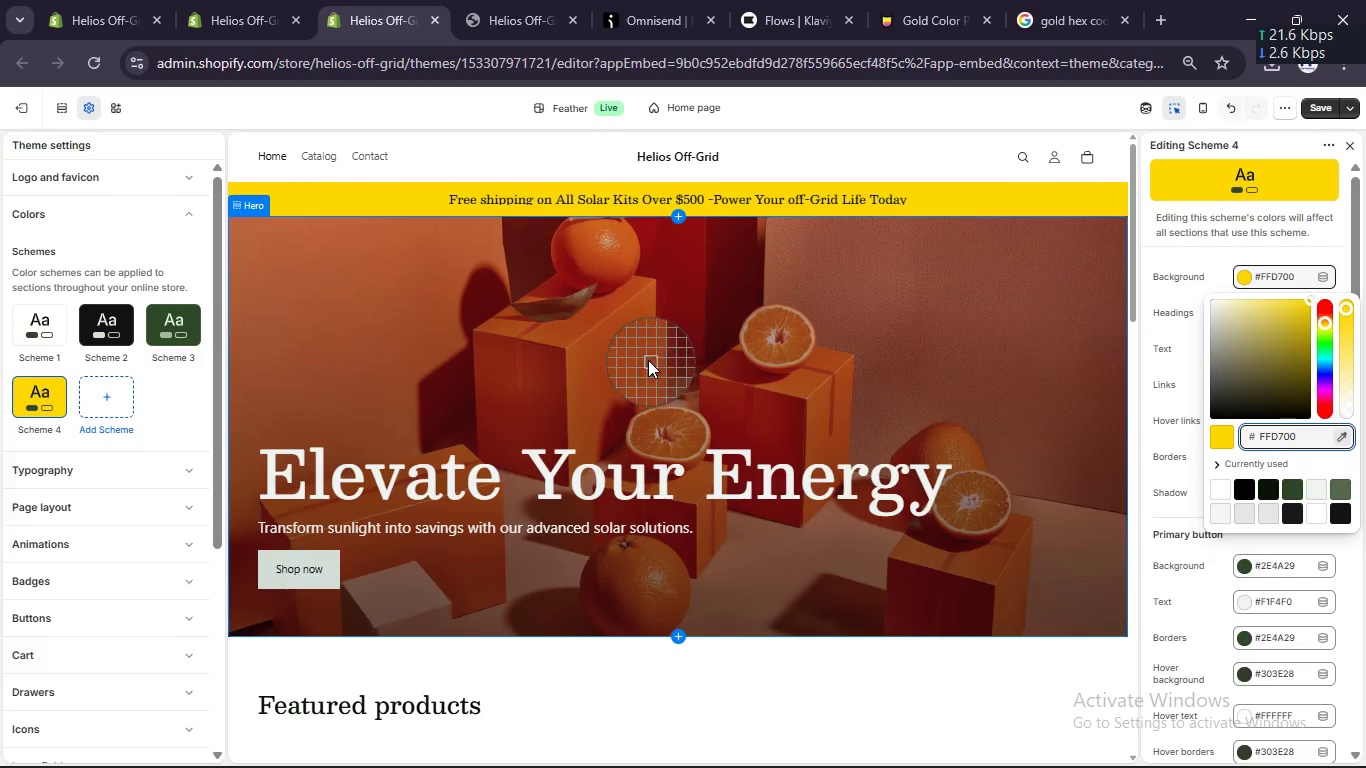 
left_click([629, 360])
 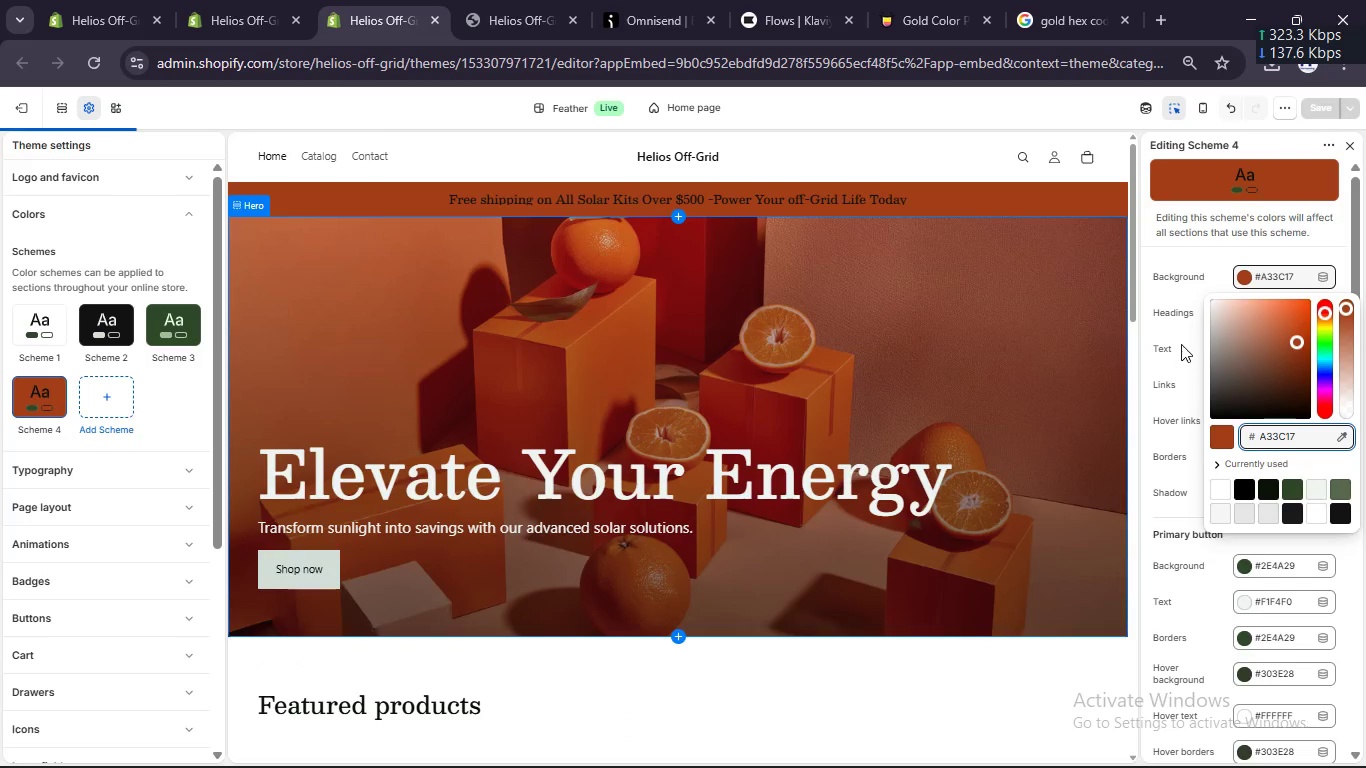 
left_click([1202, 253])
 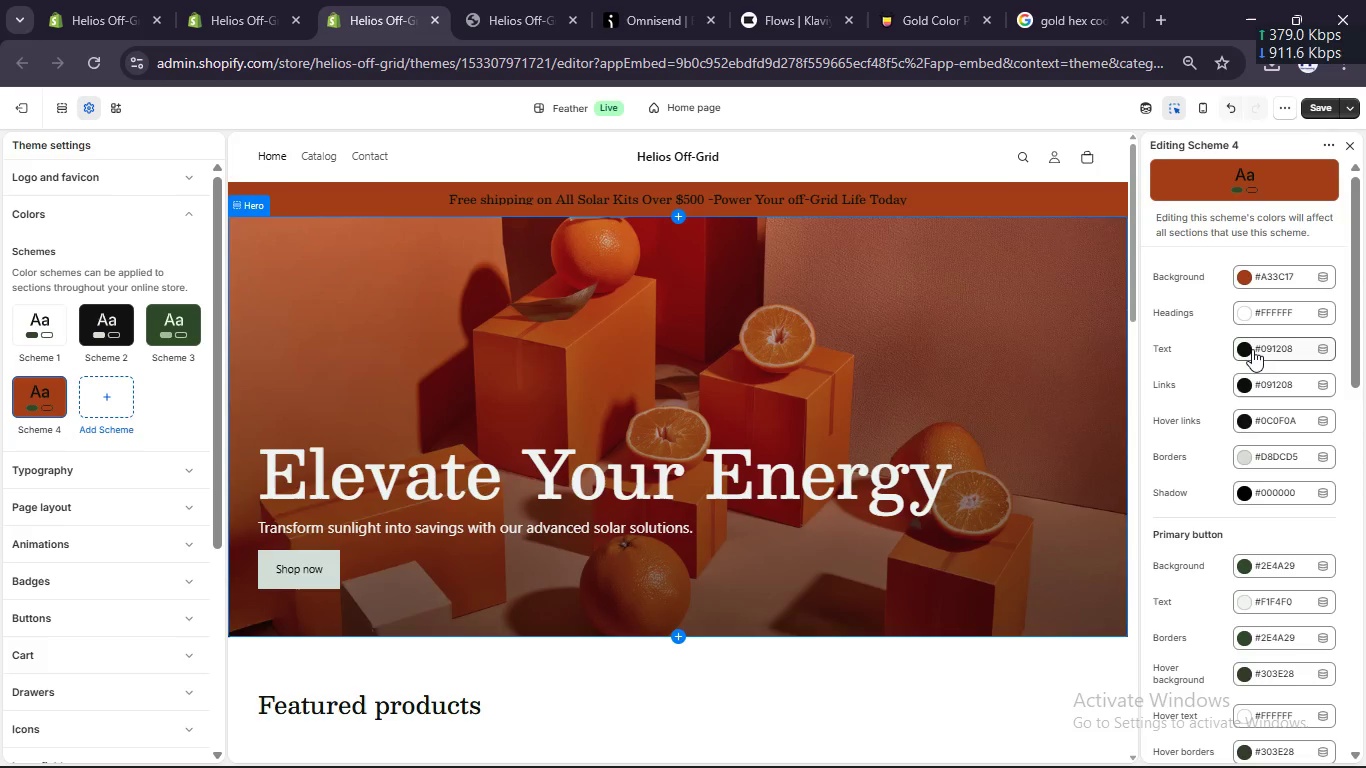 
left_click([1247, 348])
 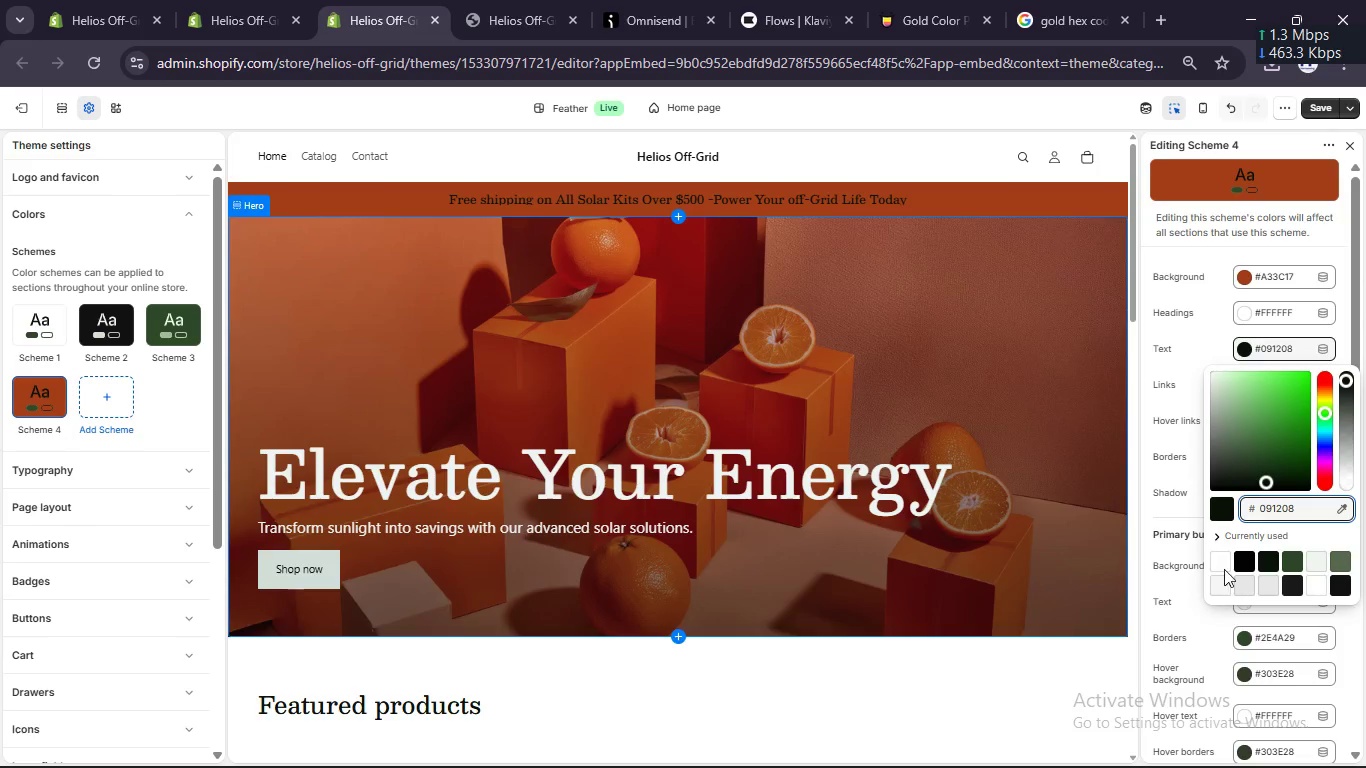 
left_click([1216, 558])
 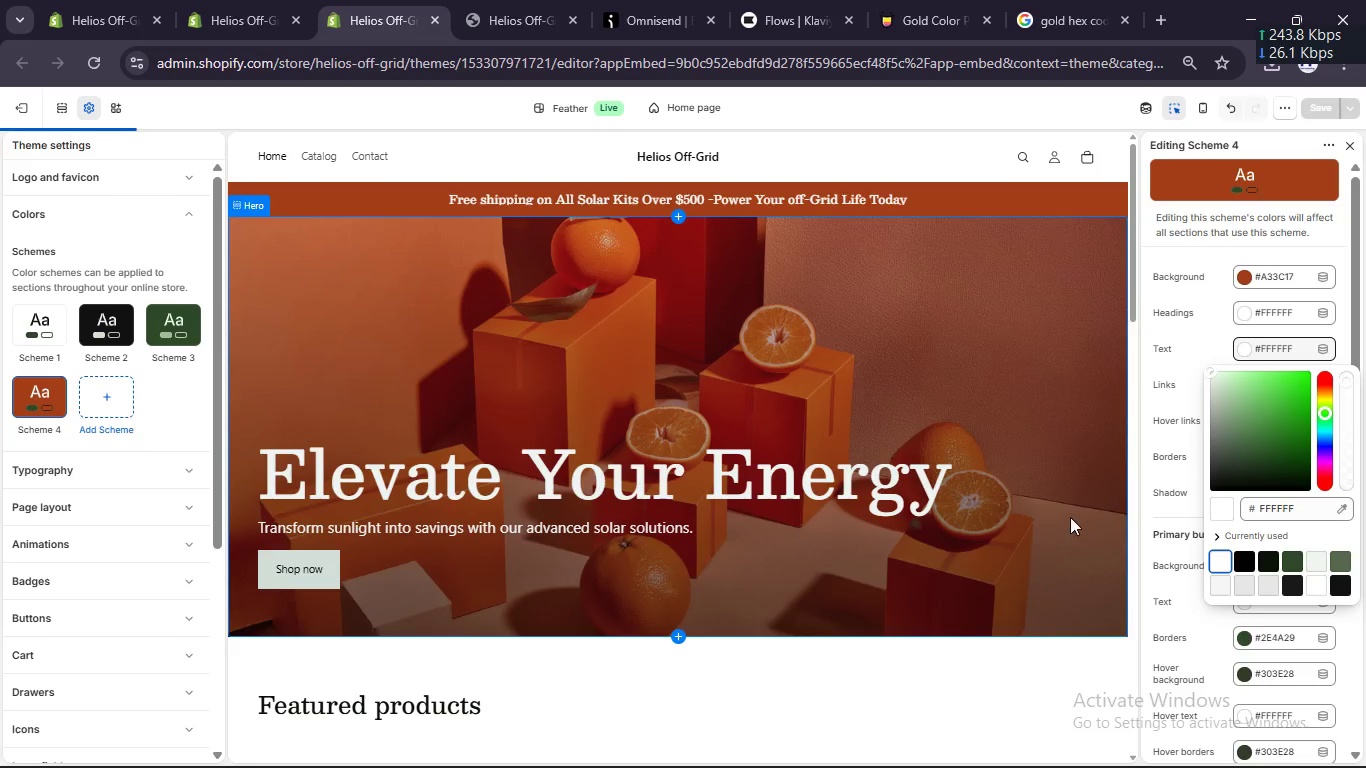 
scroll: coordinate [1048, 520], scroll_direction: down, amount: 29.0
 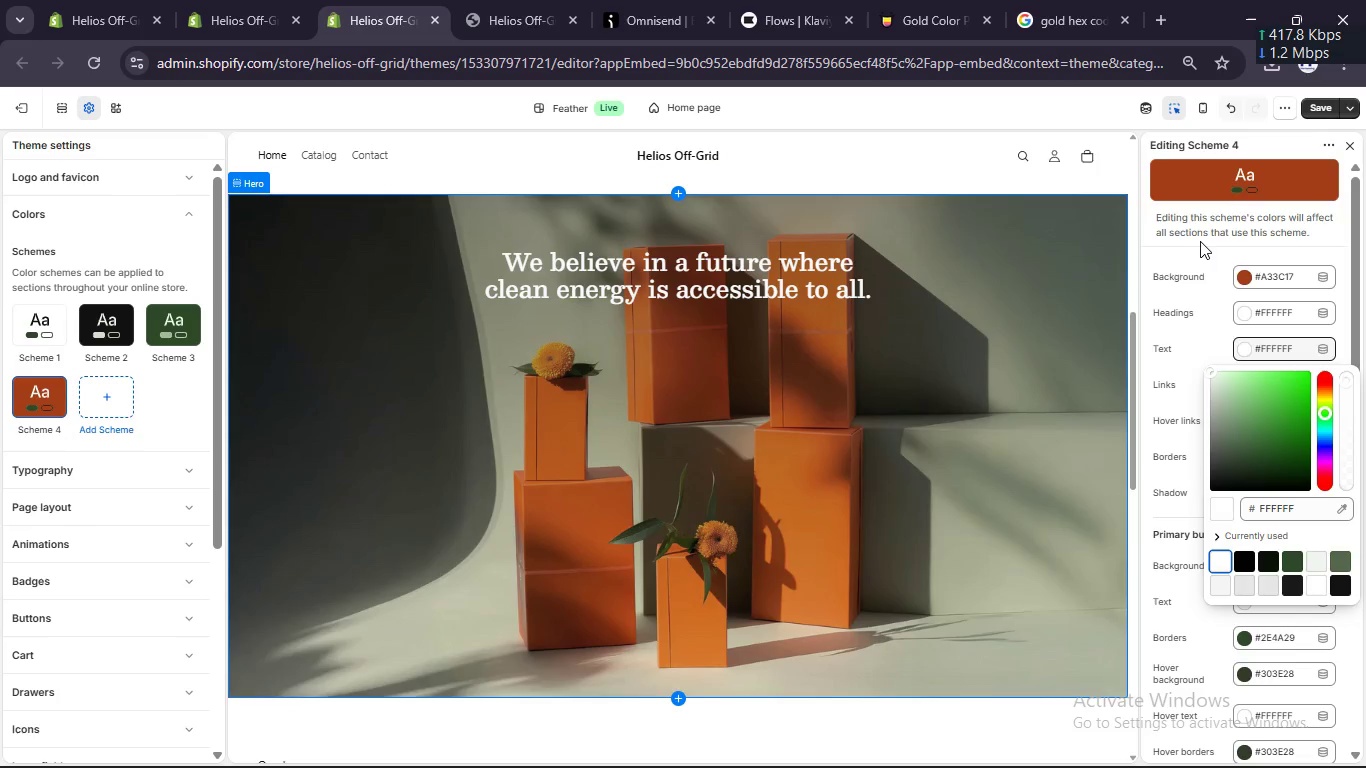 
left_click([1195, 253])
 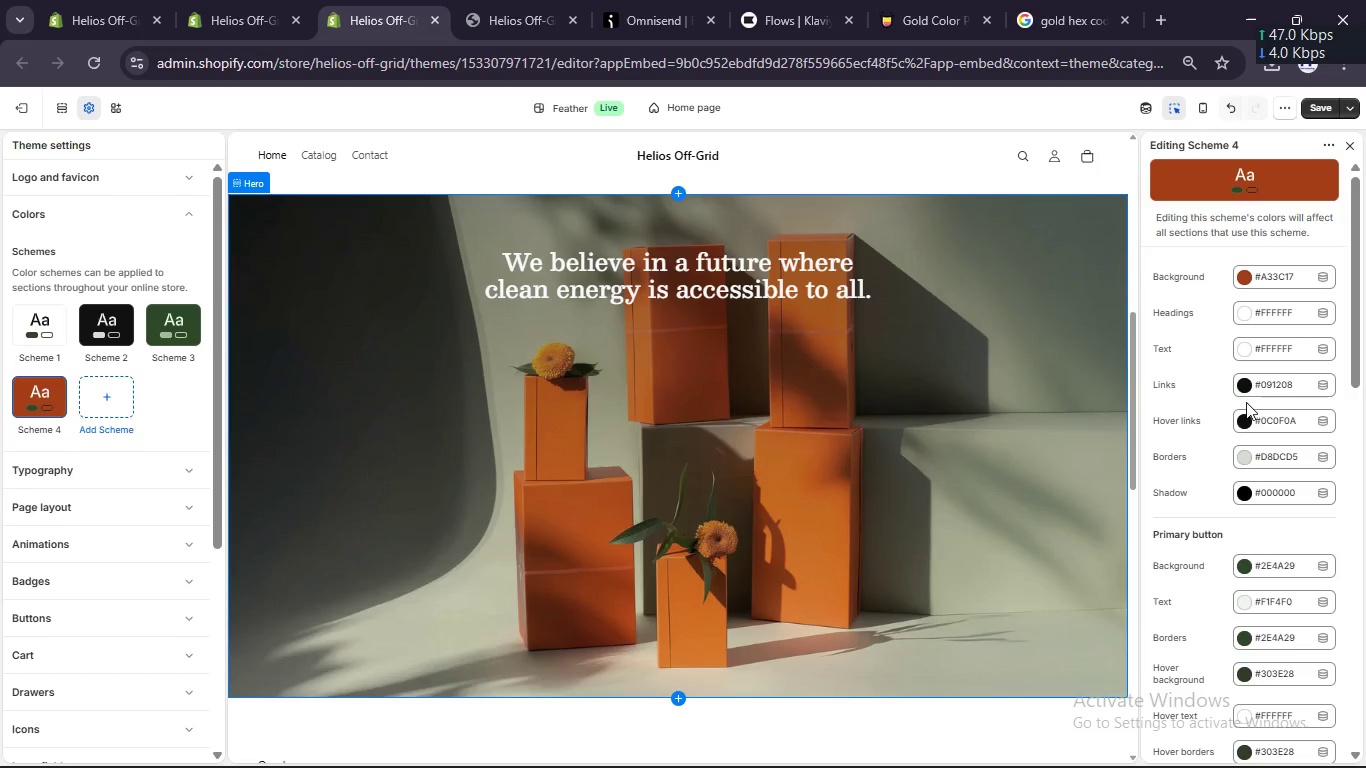 
left_click([1243, 389])
 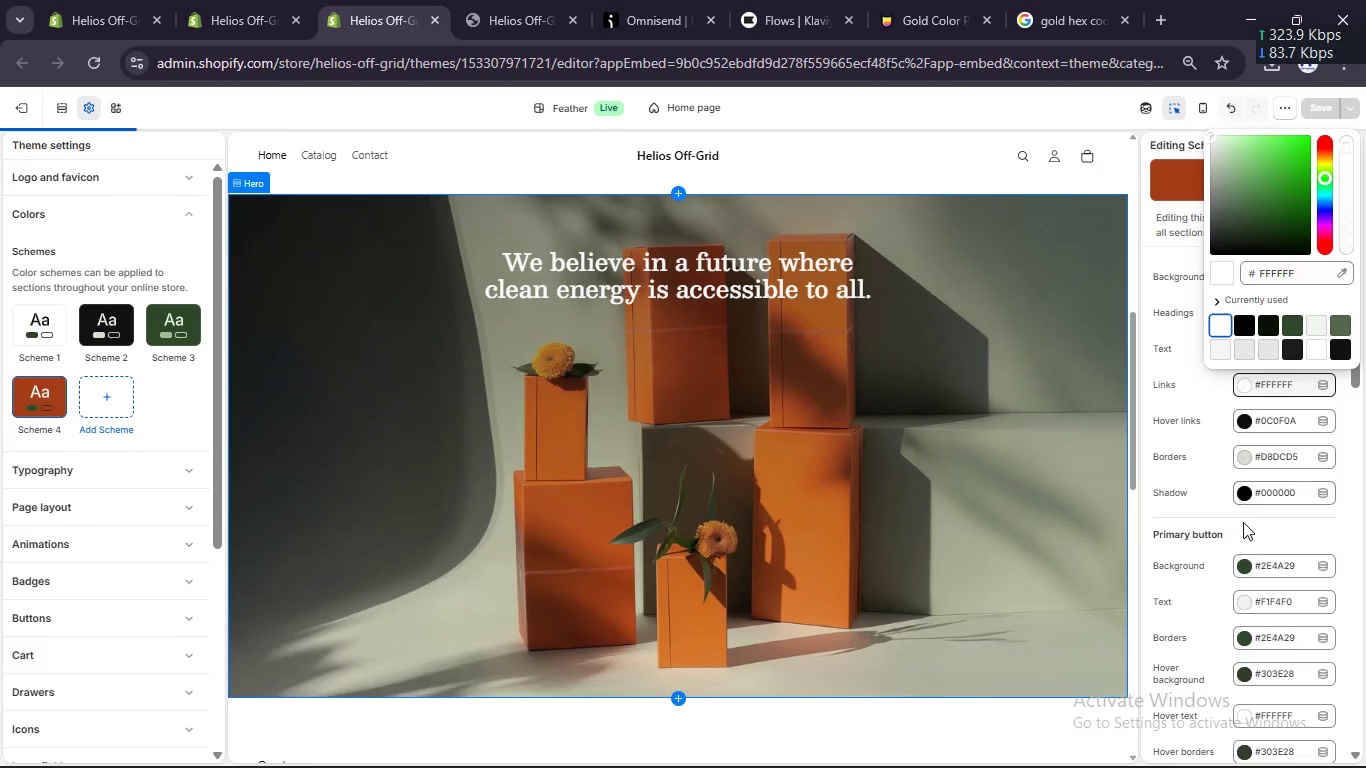 
left_click([1241, 565])
 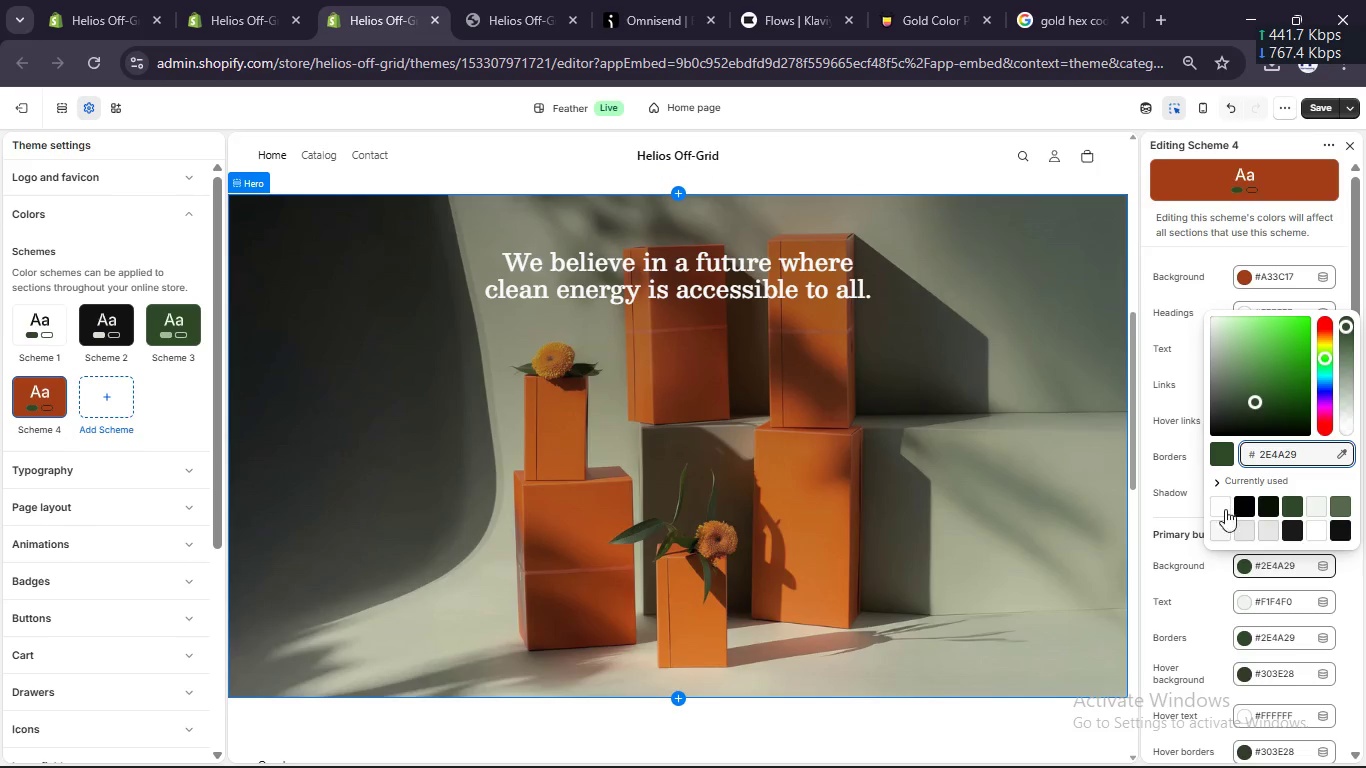 
left_click([1220, 505])
 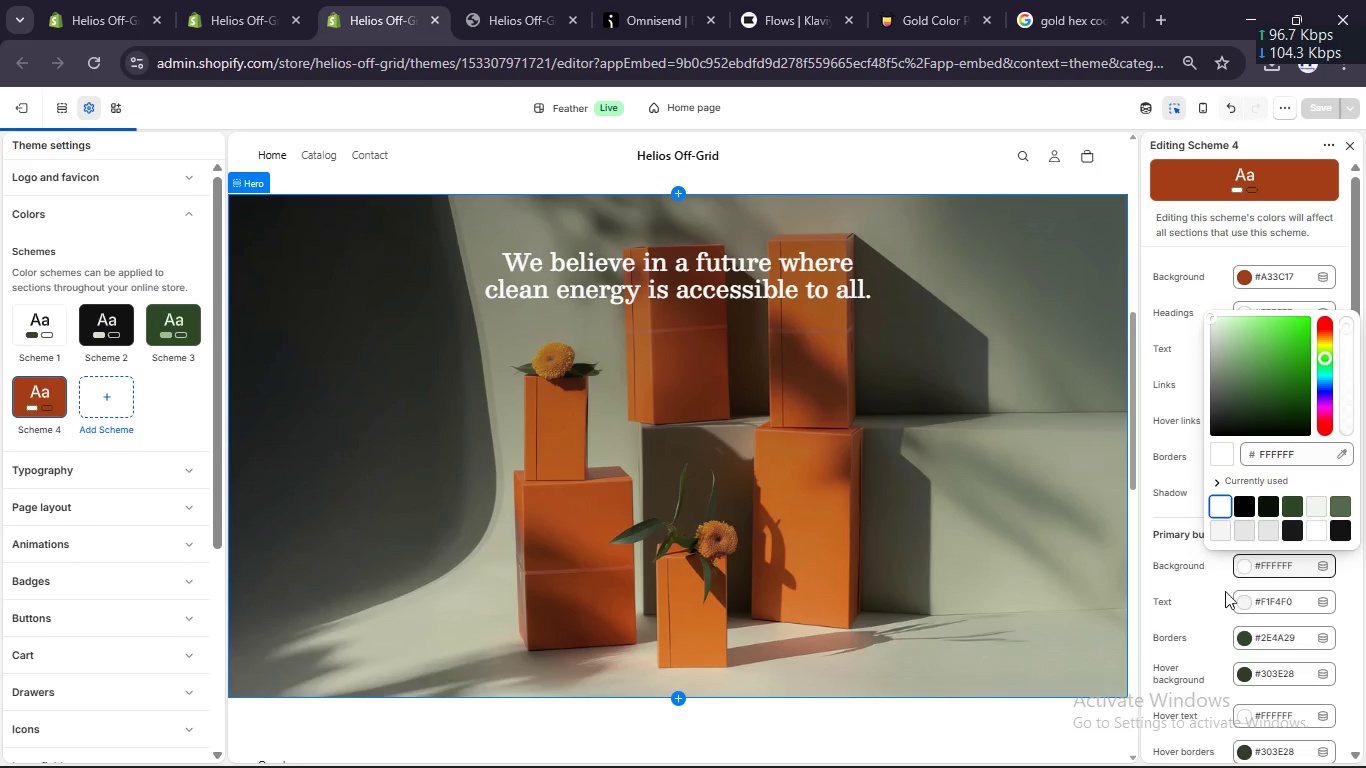 
left_click([1243, 604])
 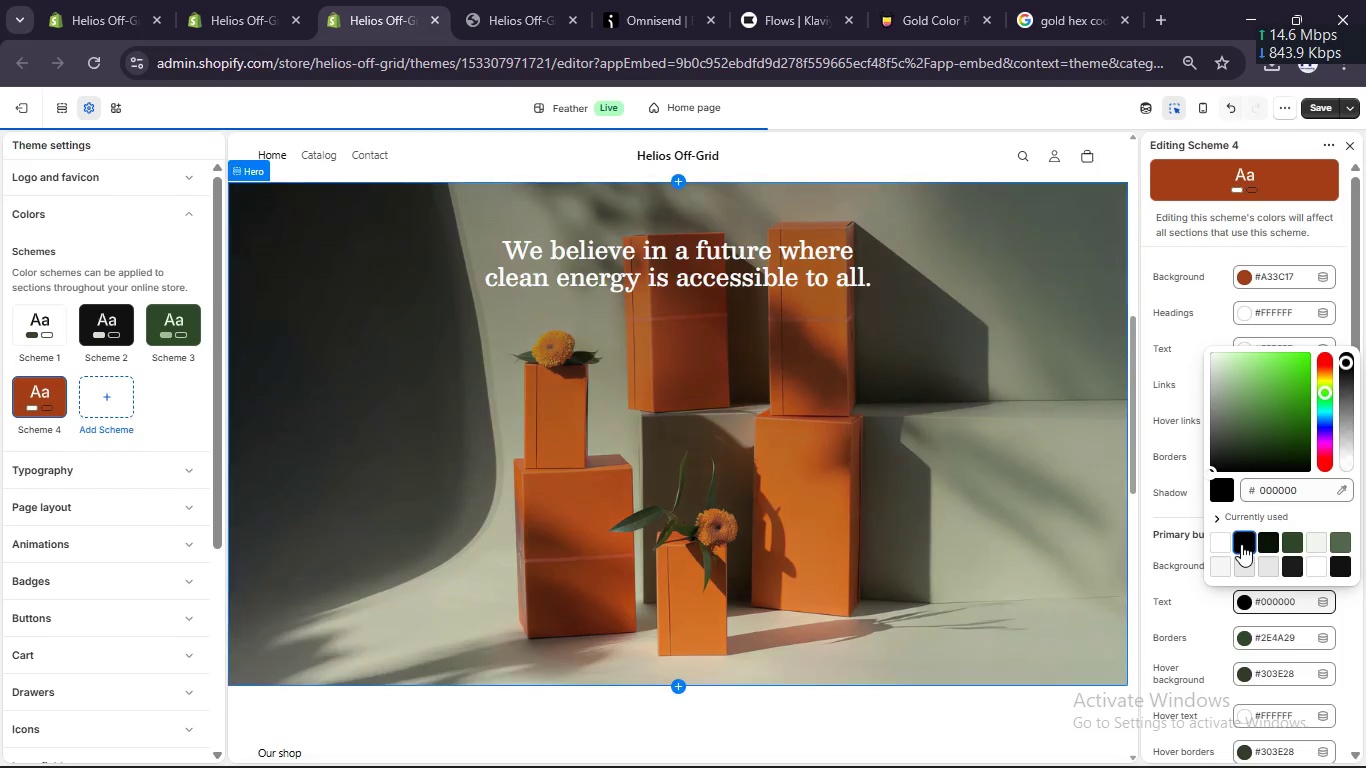 
scroll: coordinate [1011, 507], scroll_direction: down, amount: 8.0
 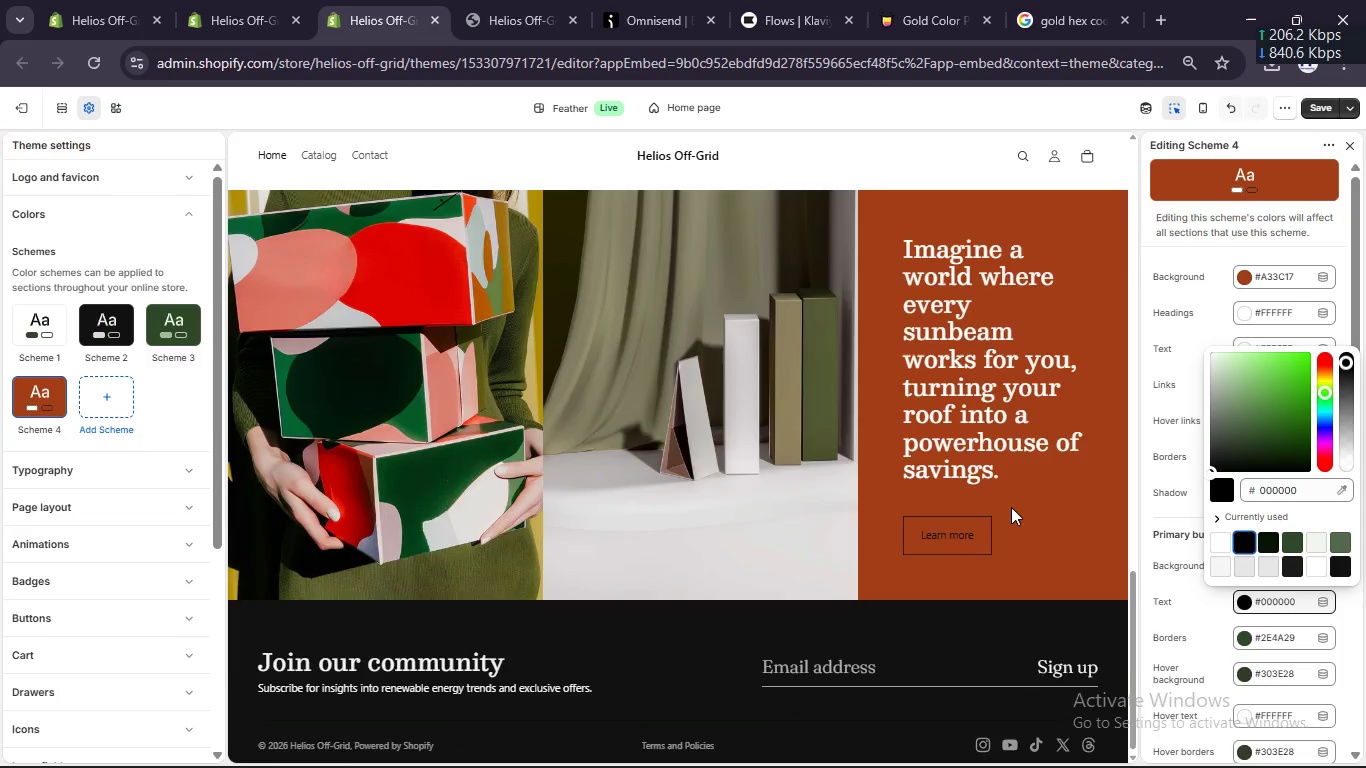 
scroll: coordinate [1009, 507], scroll_direction: up, amount: 18.0
 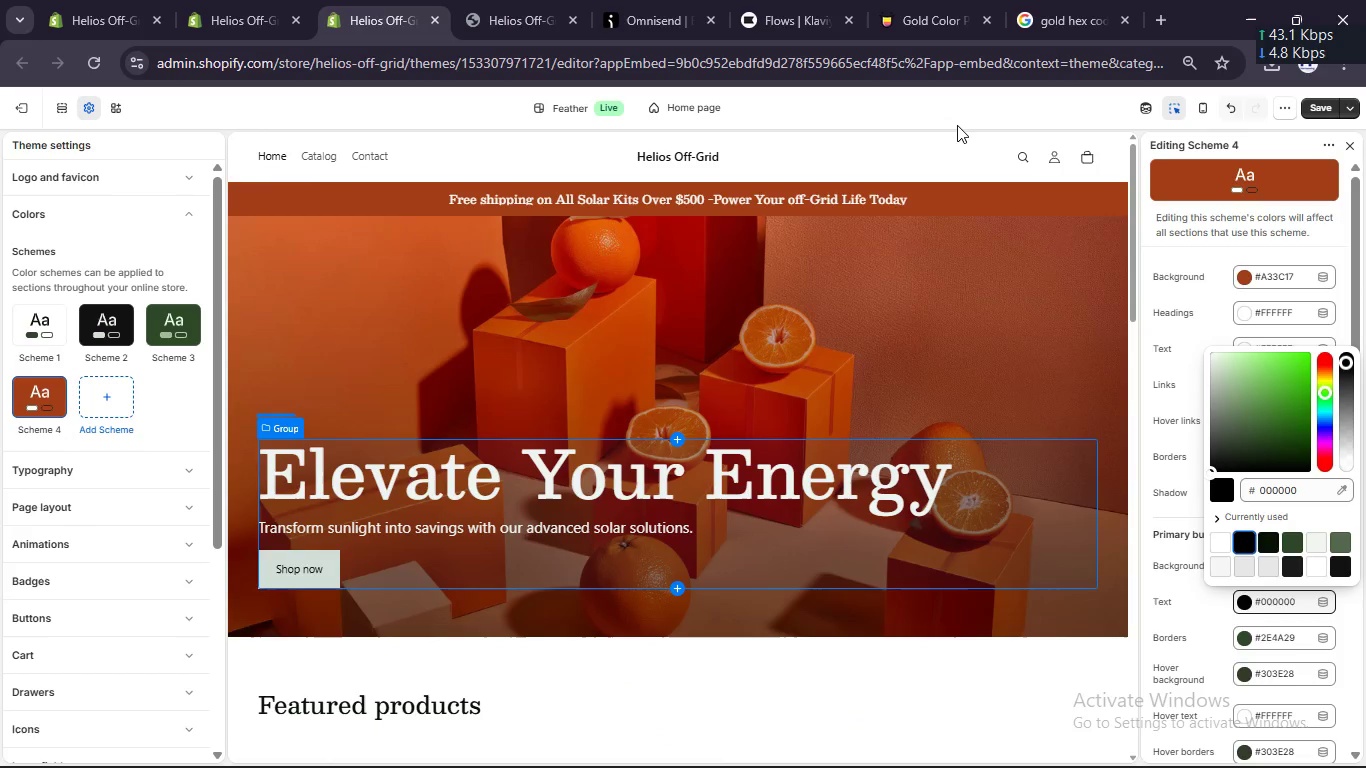 
left_click([951, 144])
 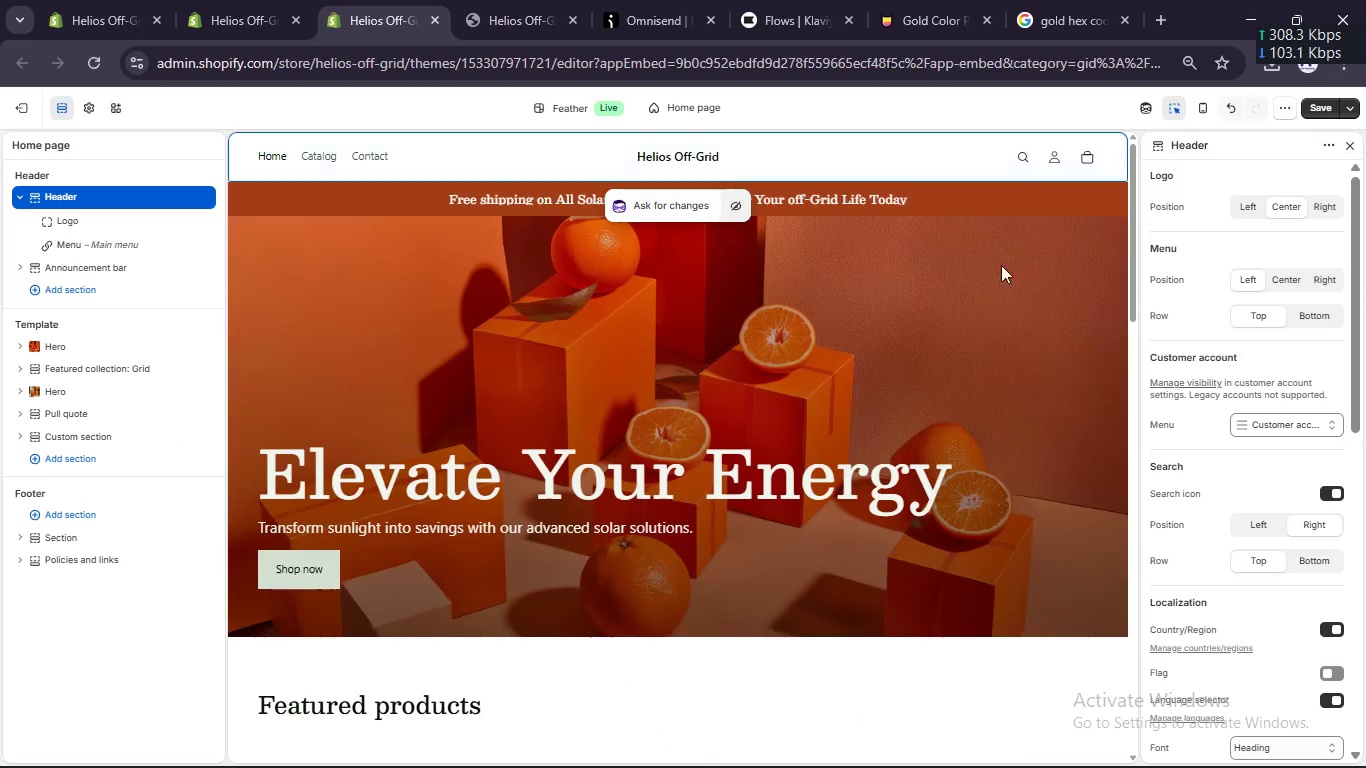 
left_click([1008, 200])
 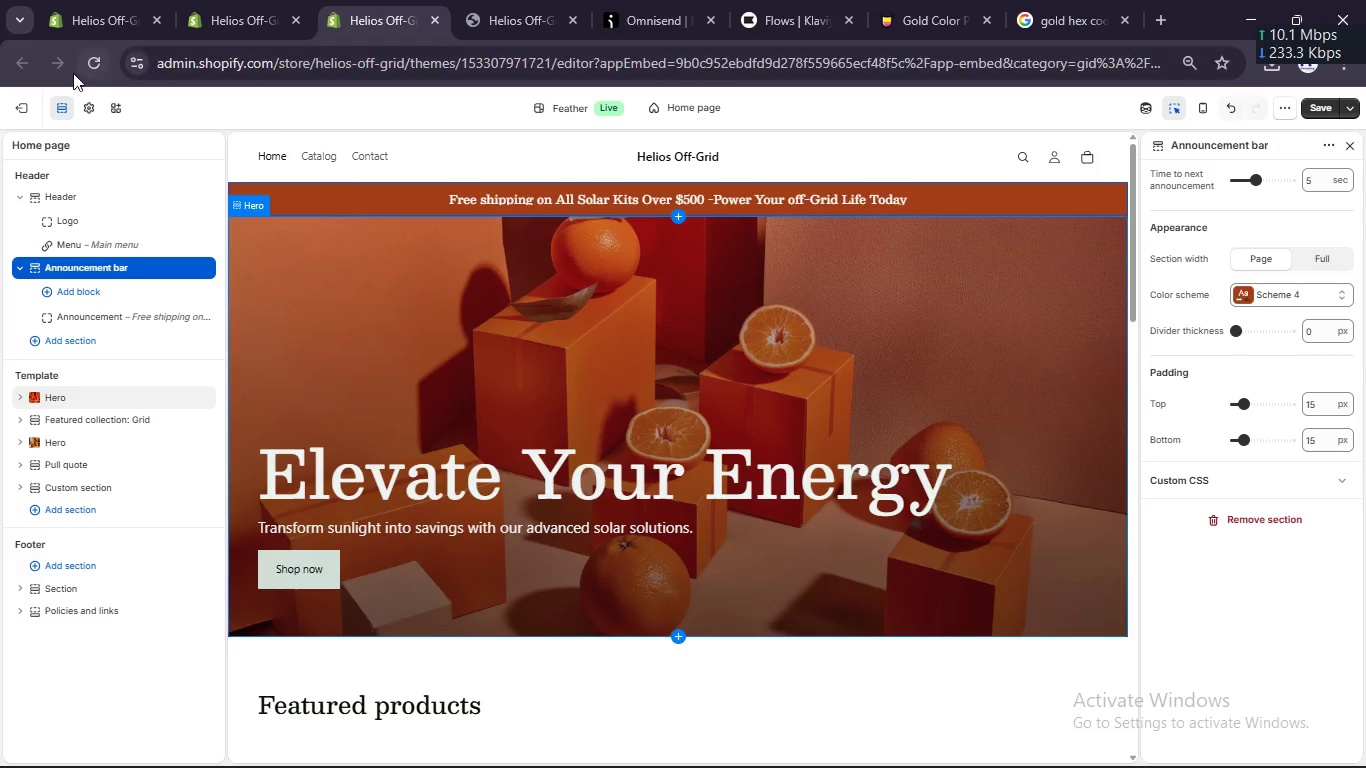 
left_click([84, 105])
 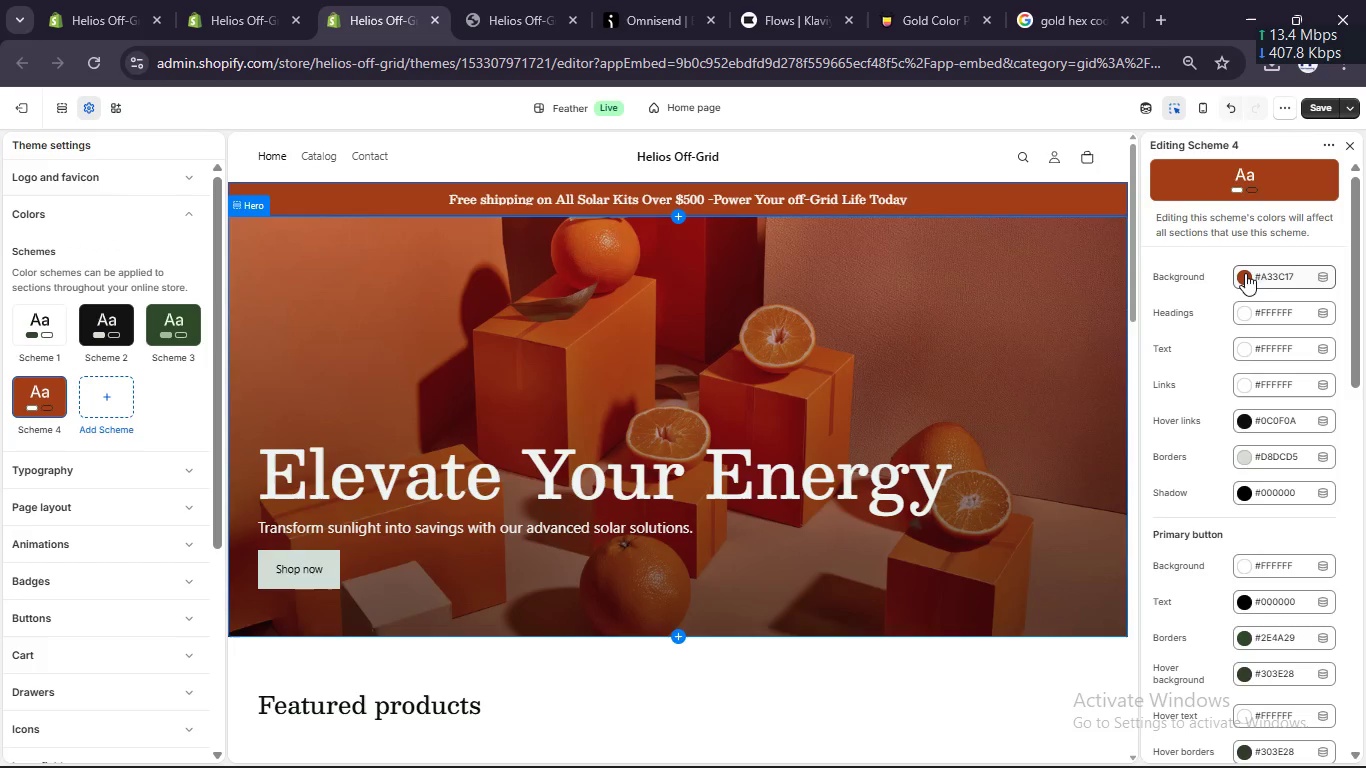 
double_click([1270, 271])
 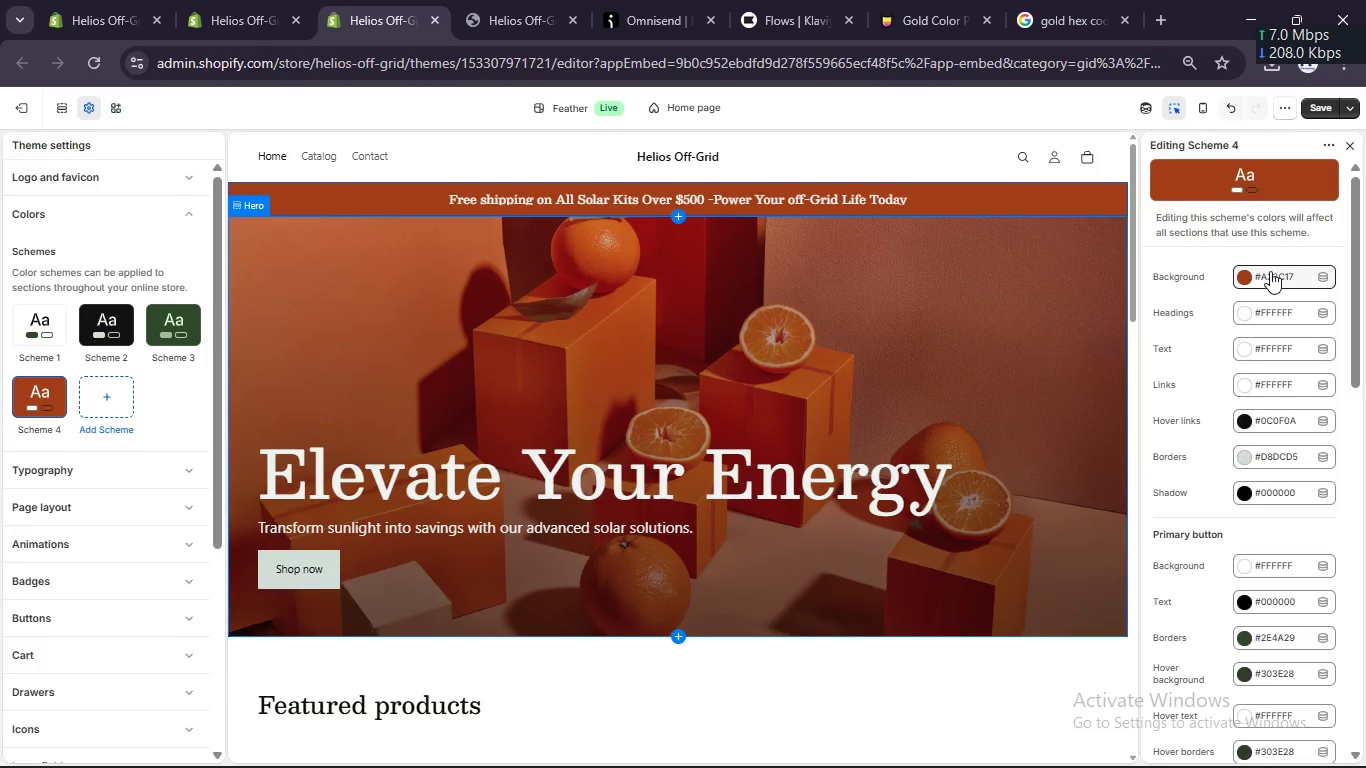 
left_click([1270, 271])
 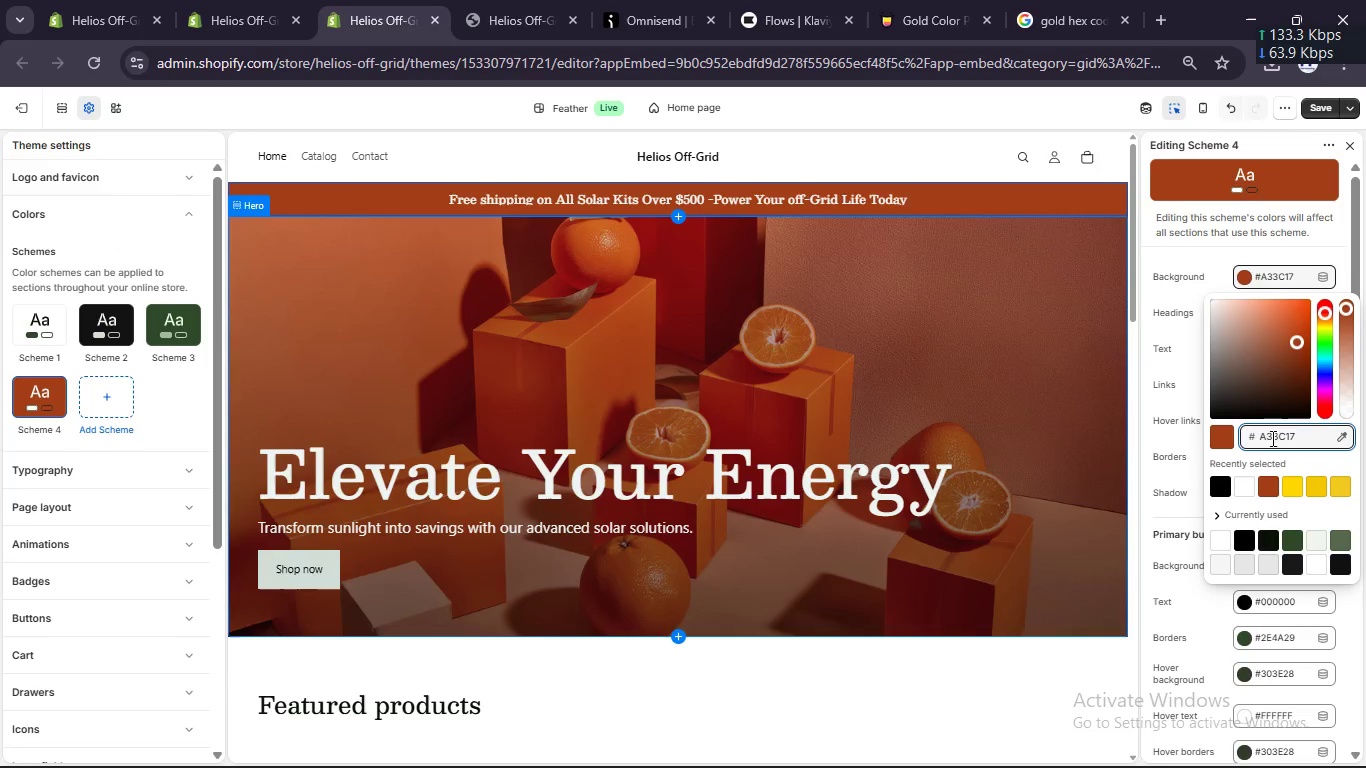 
double_click([1272, 436])
 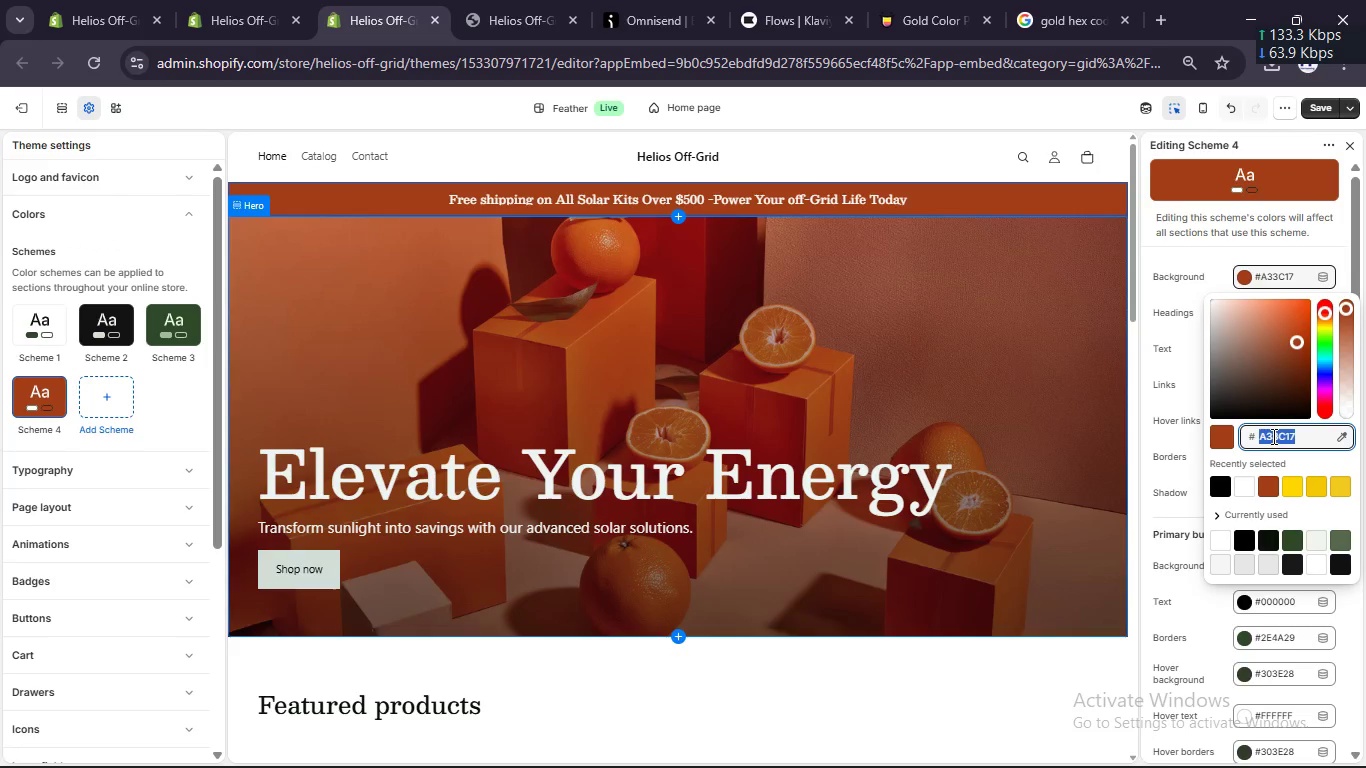 
key(Control+C)
 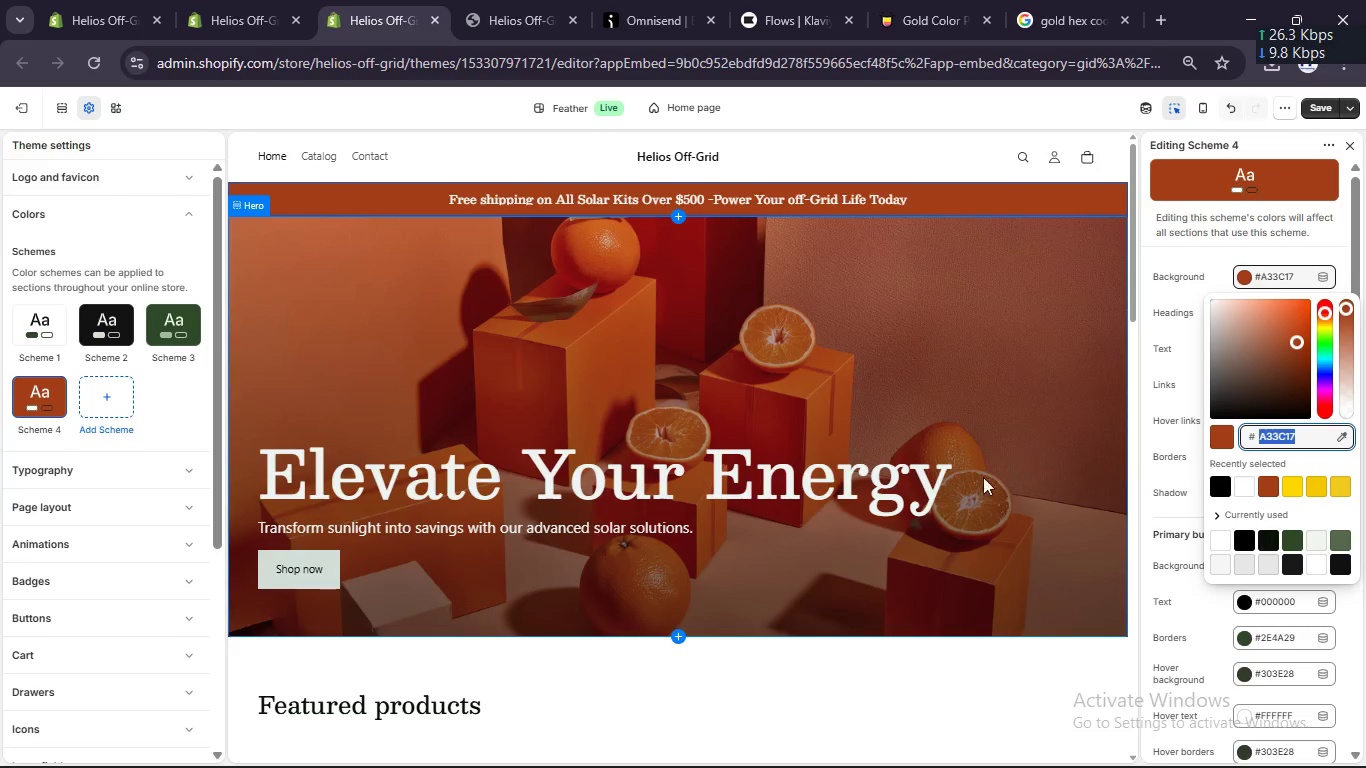 
scroll: coordinate [907, 506], scroll_direction: up, amount: 3.0
 